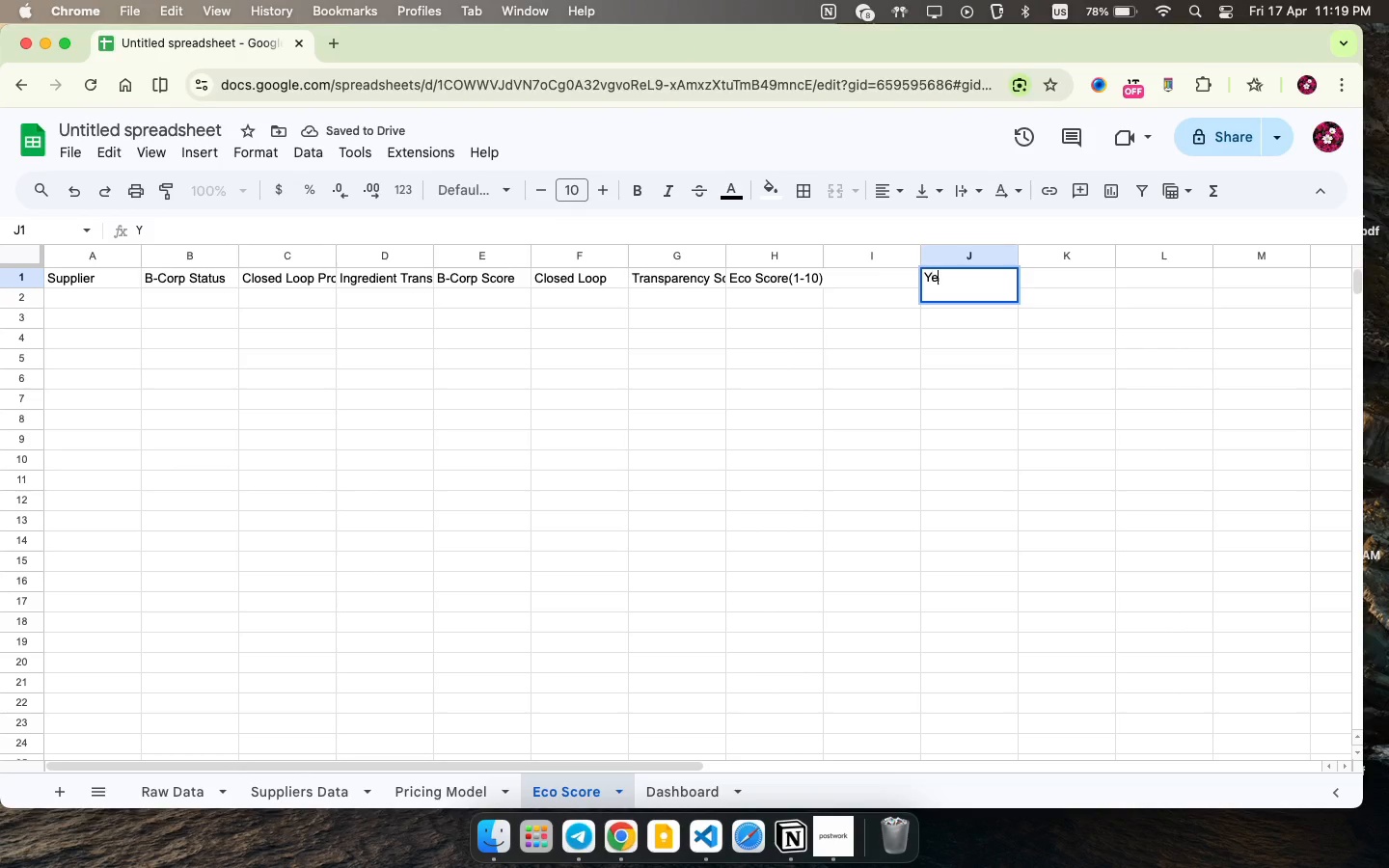 
type(Yes)
 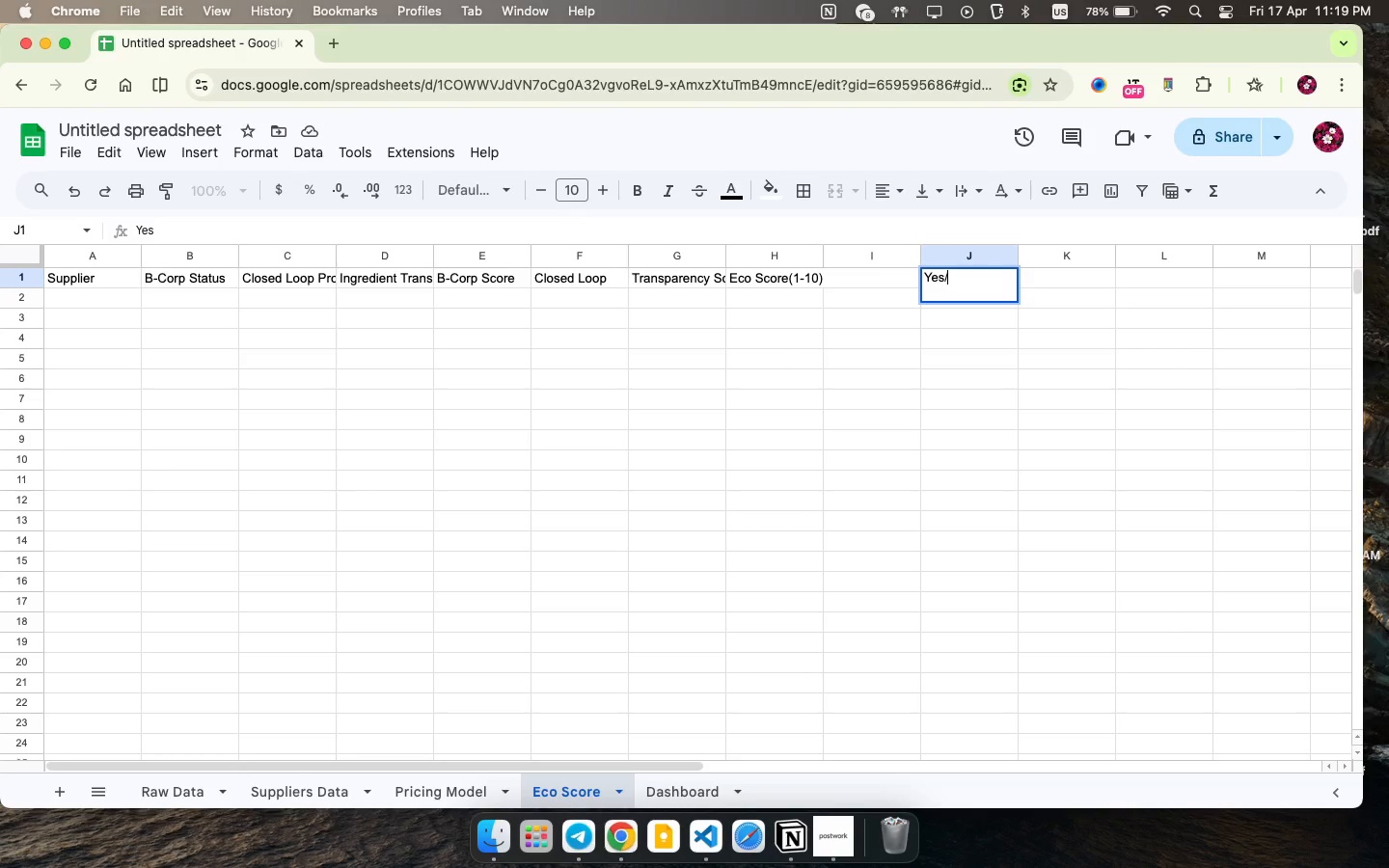 
key(Slash)
 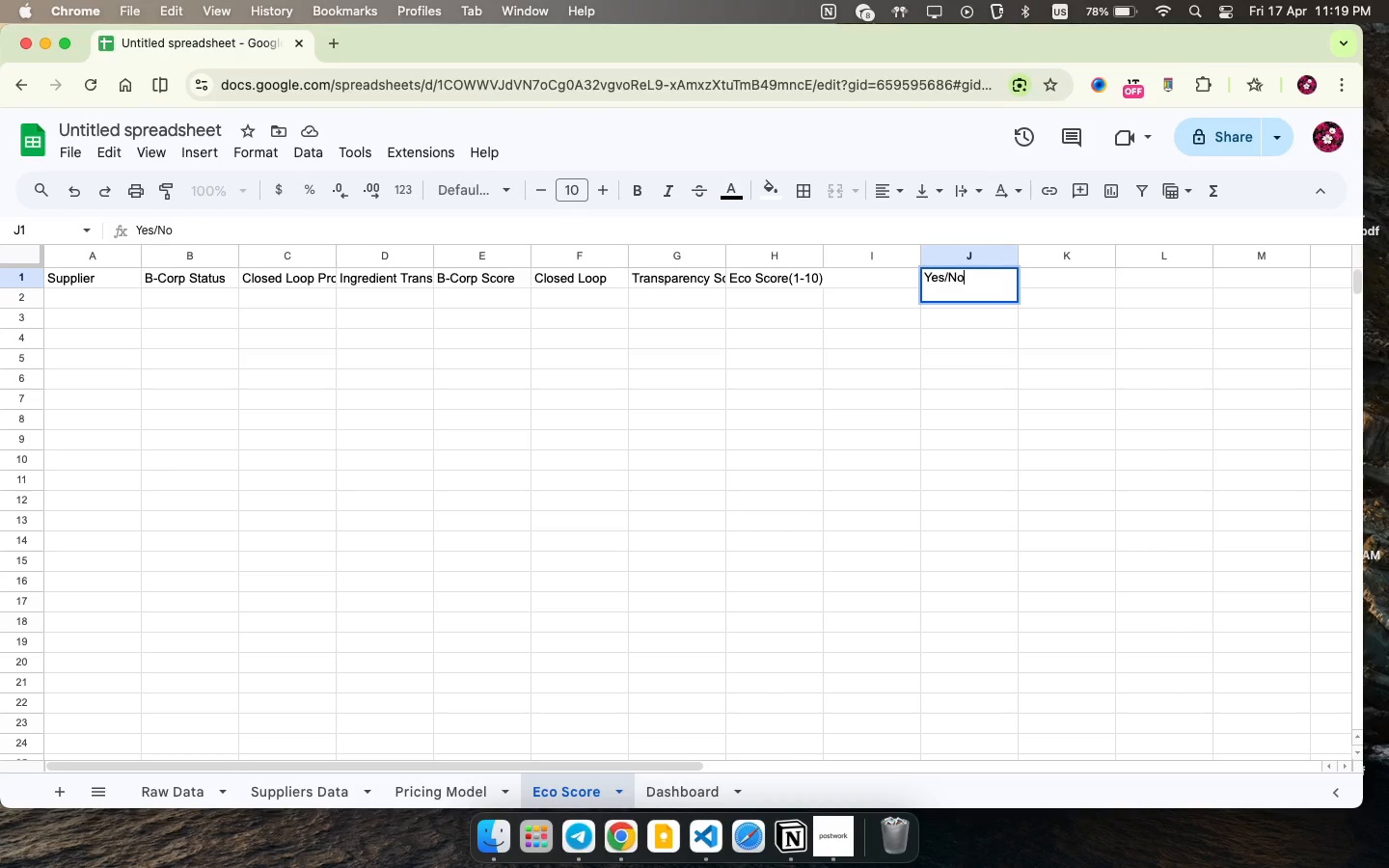 
key(CapsLock)
 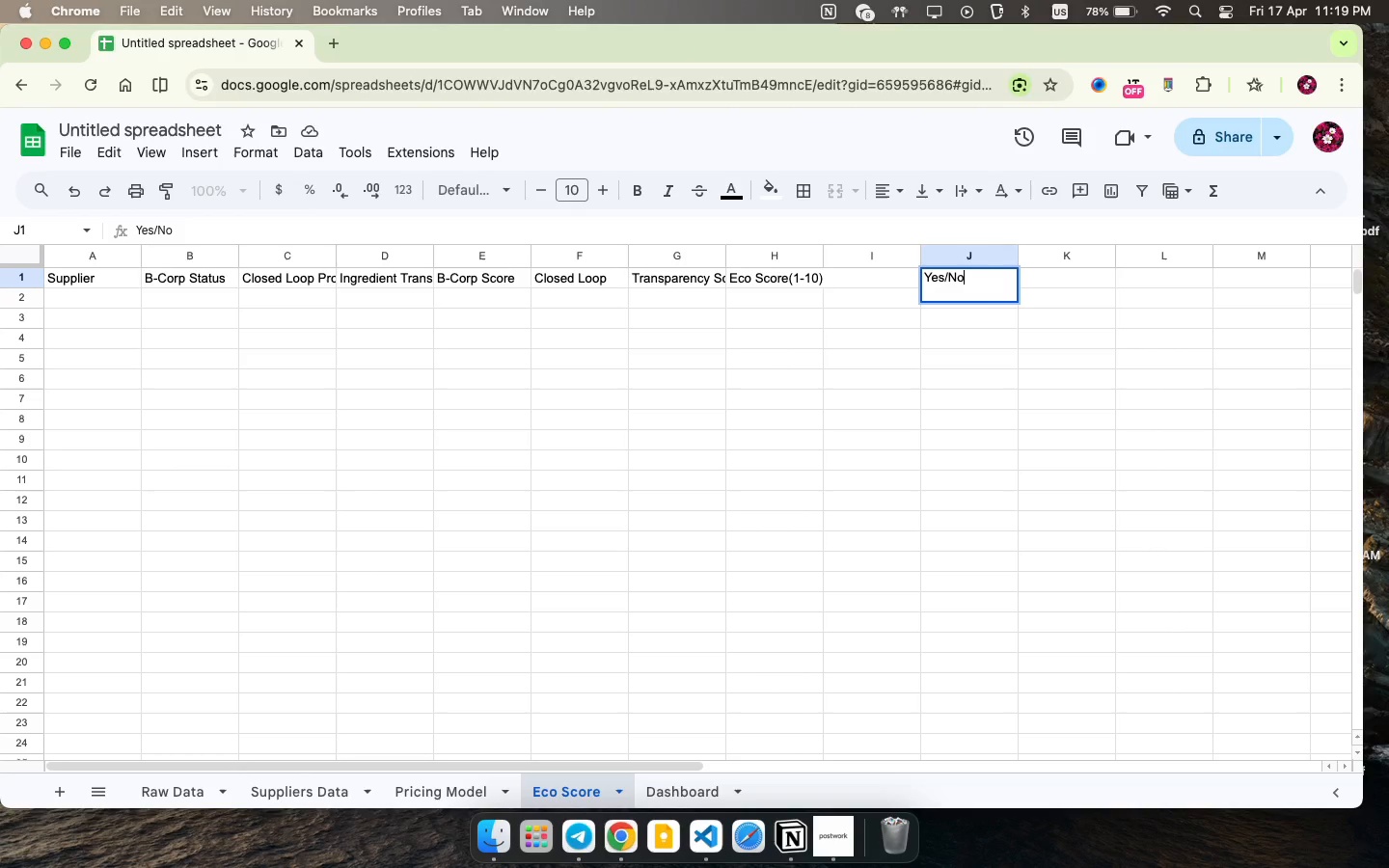 
key(N)
 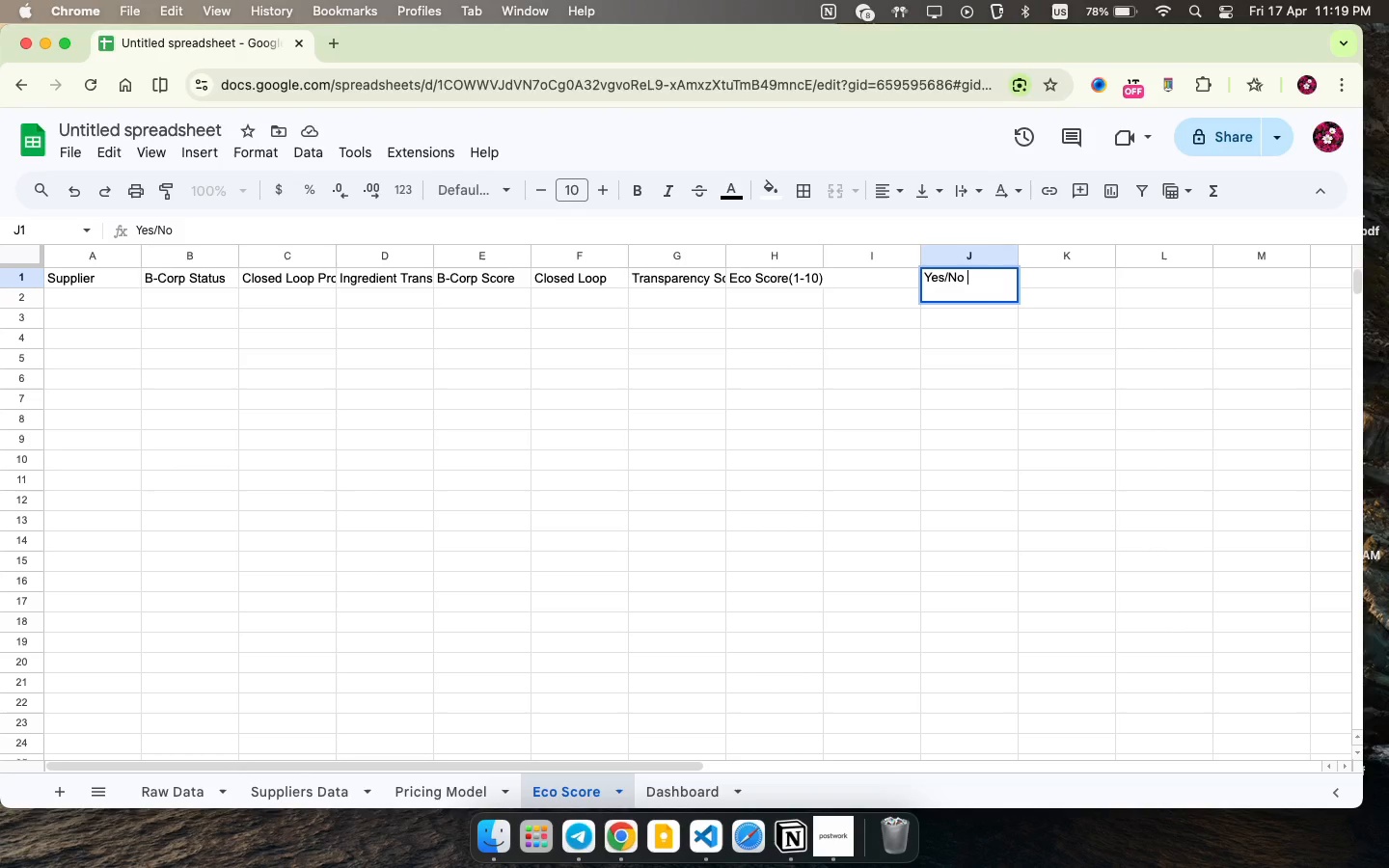 
key(CapsLock)
 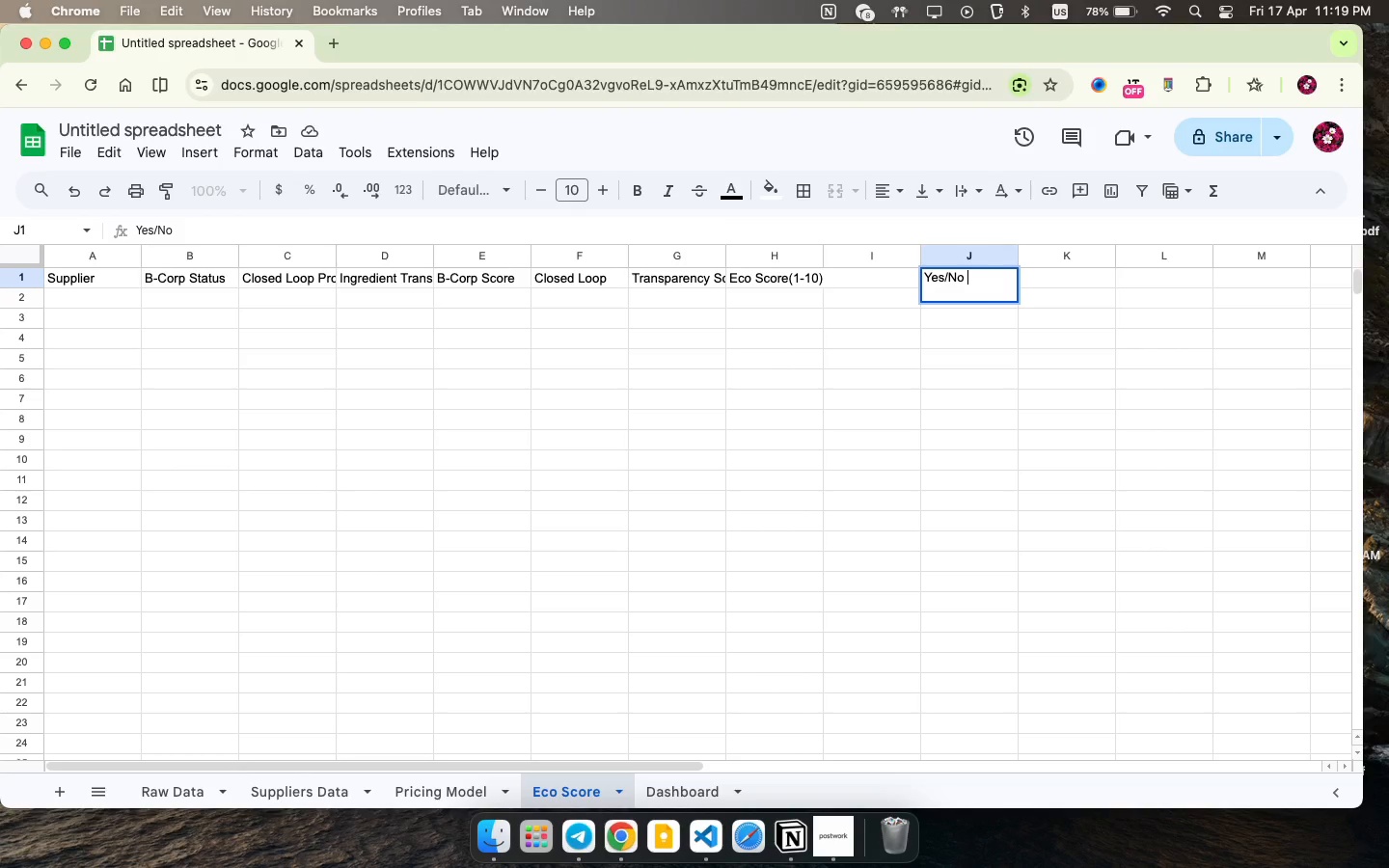 
key(O)
 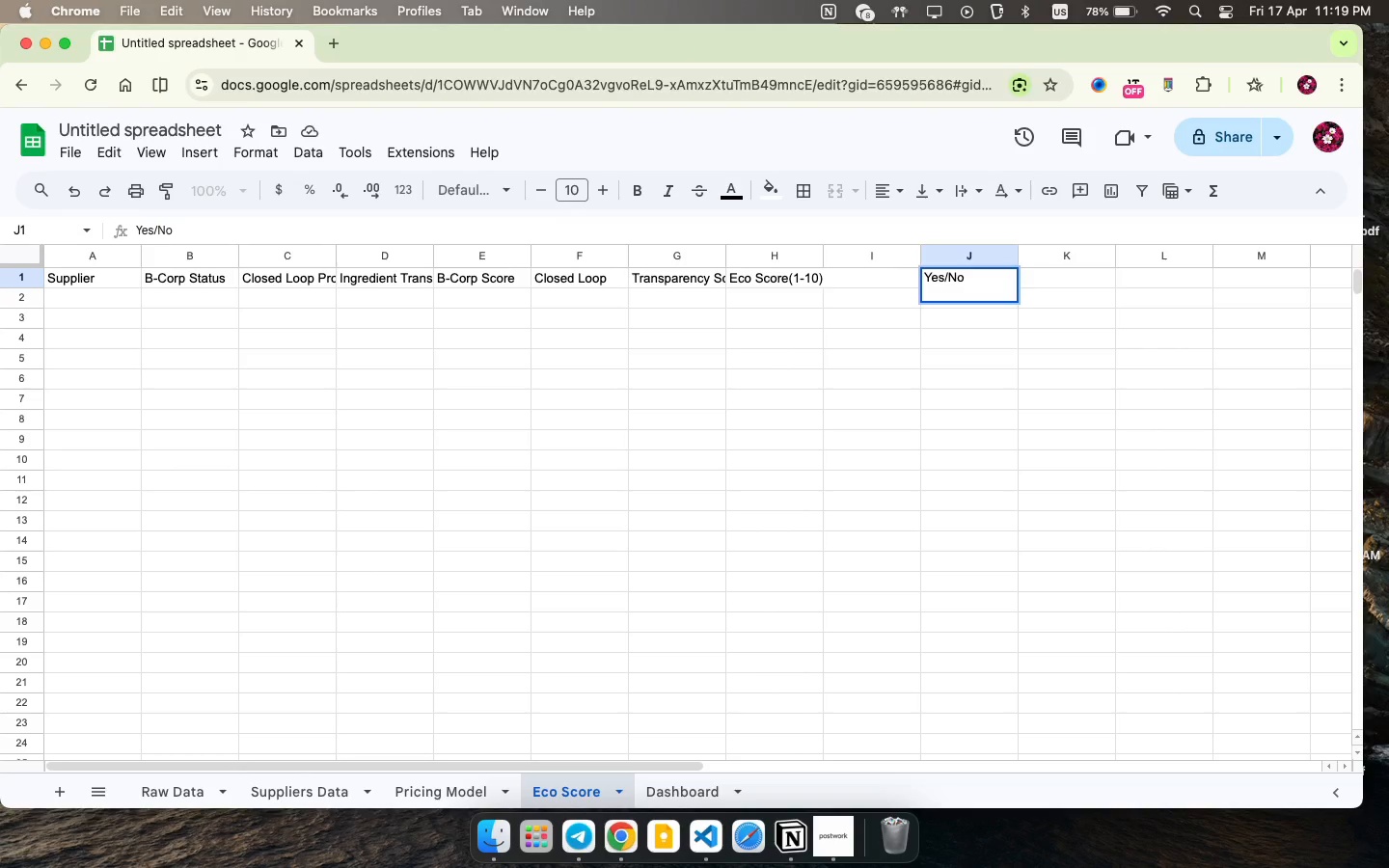 
key(Space)
 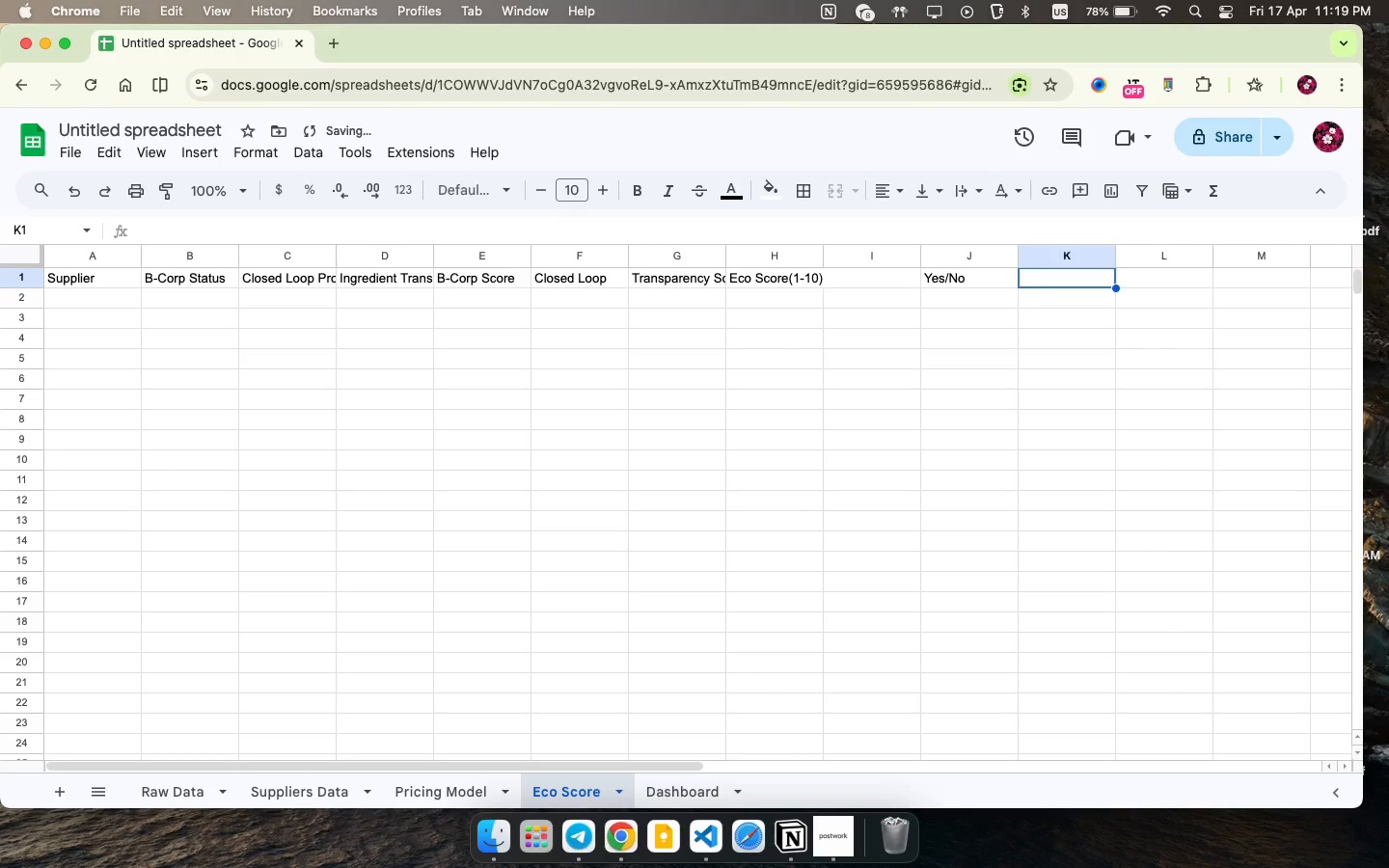 
key(ArrowRight)
 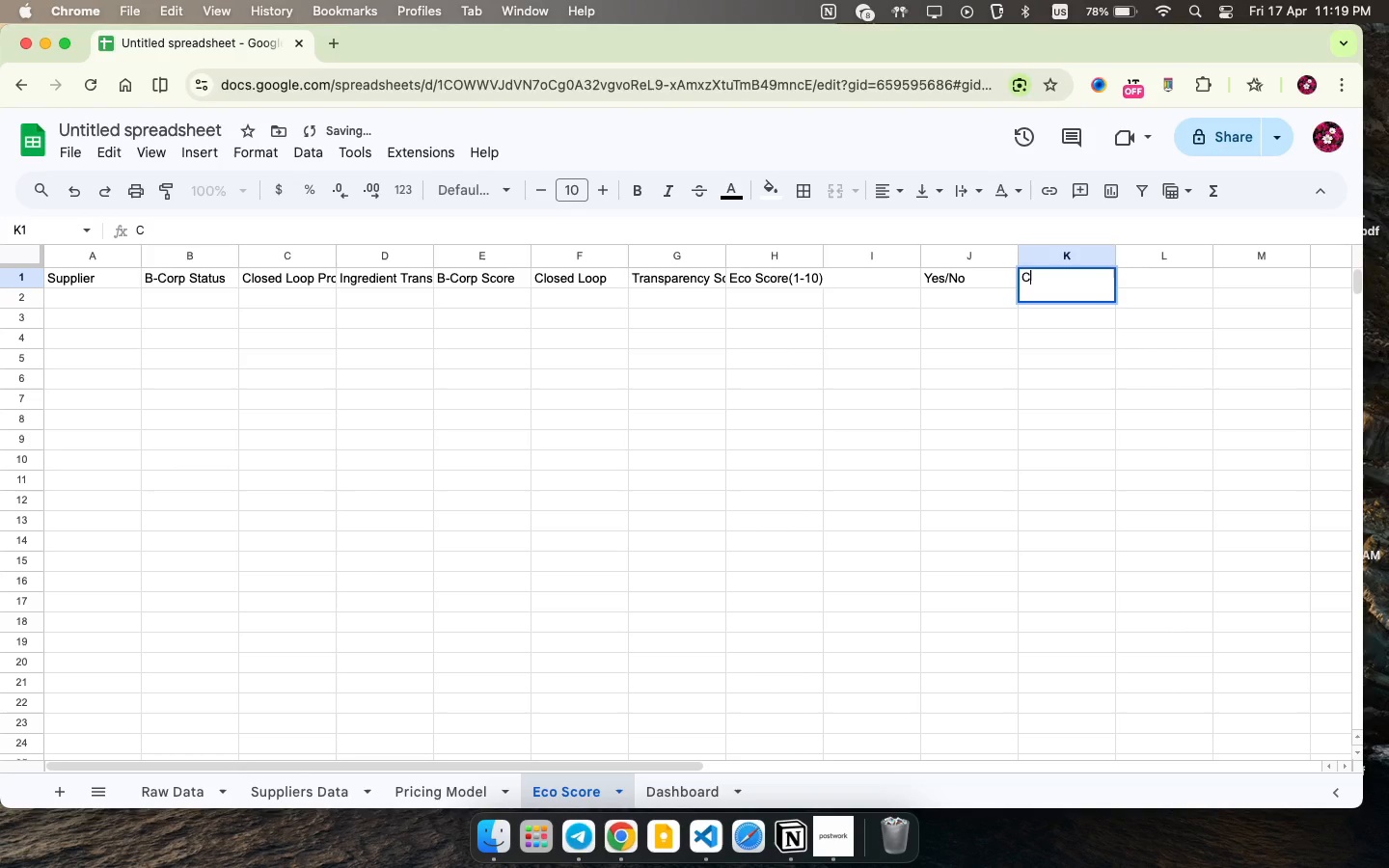 
type(C)
key(Backspace)
type(Score )
 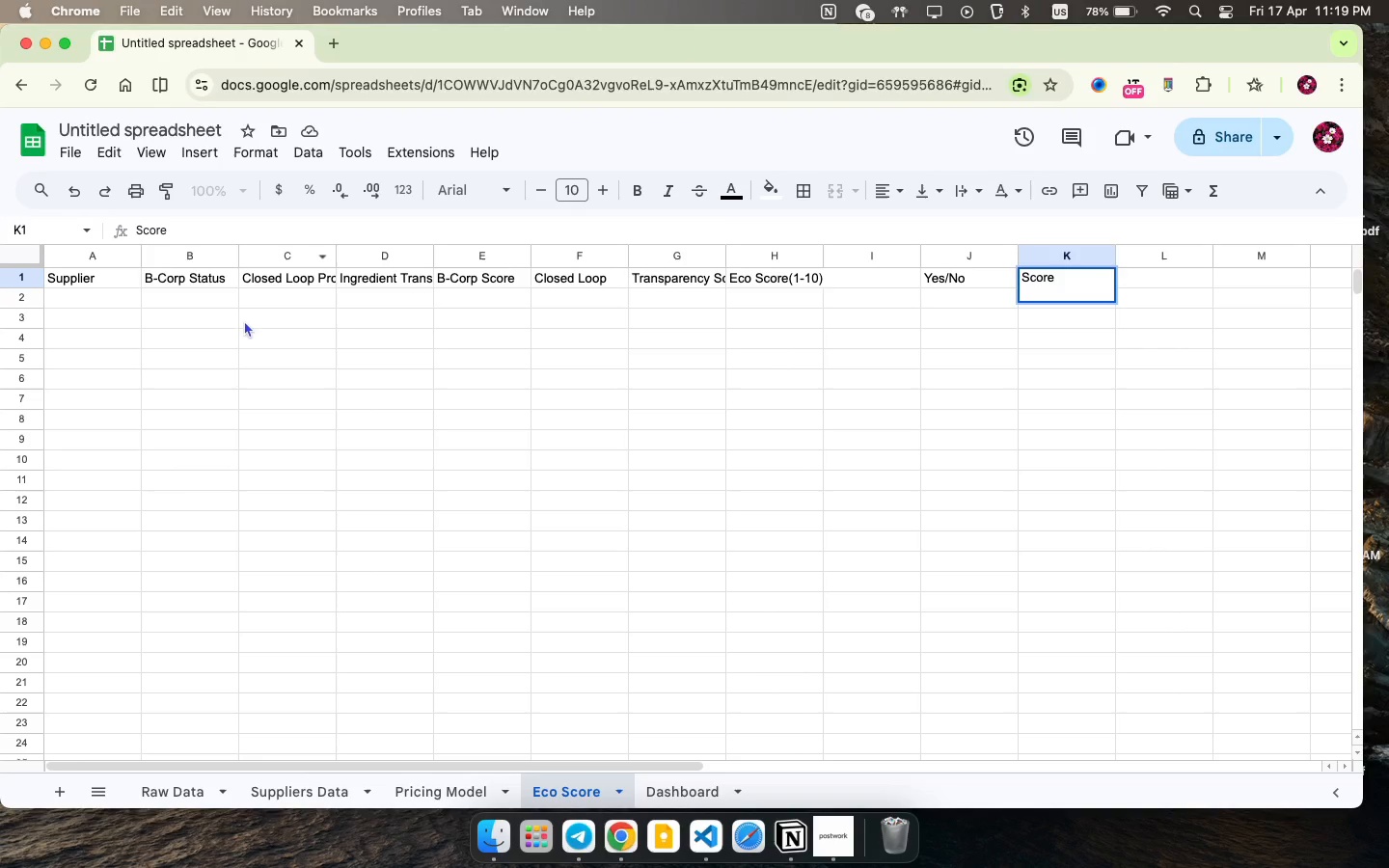 
scroll: coordinate [624, 349], scroll_direction: up, amount: 582.0
 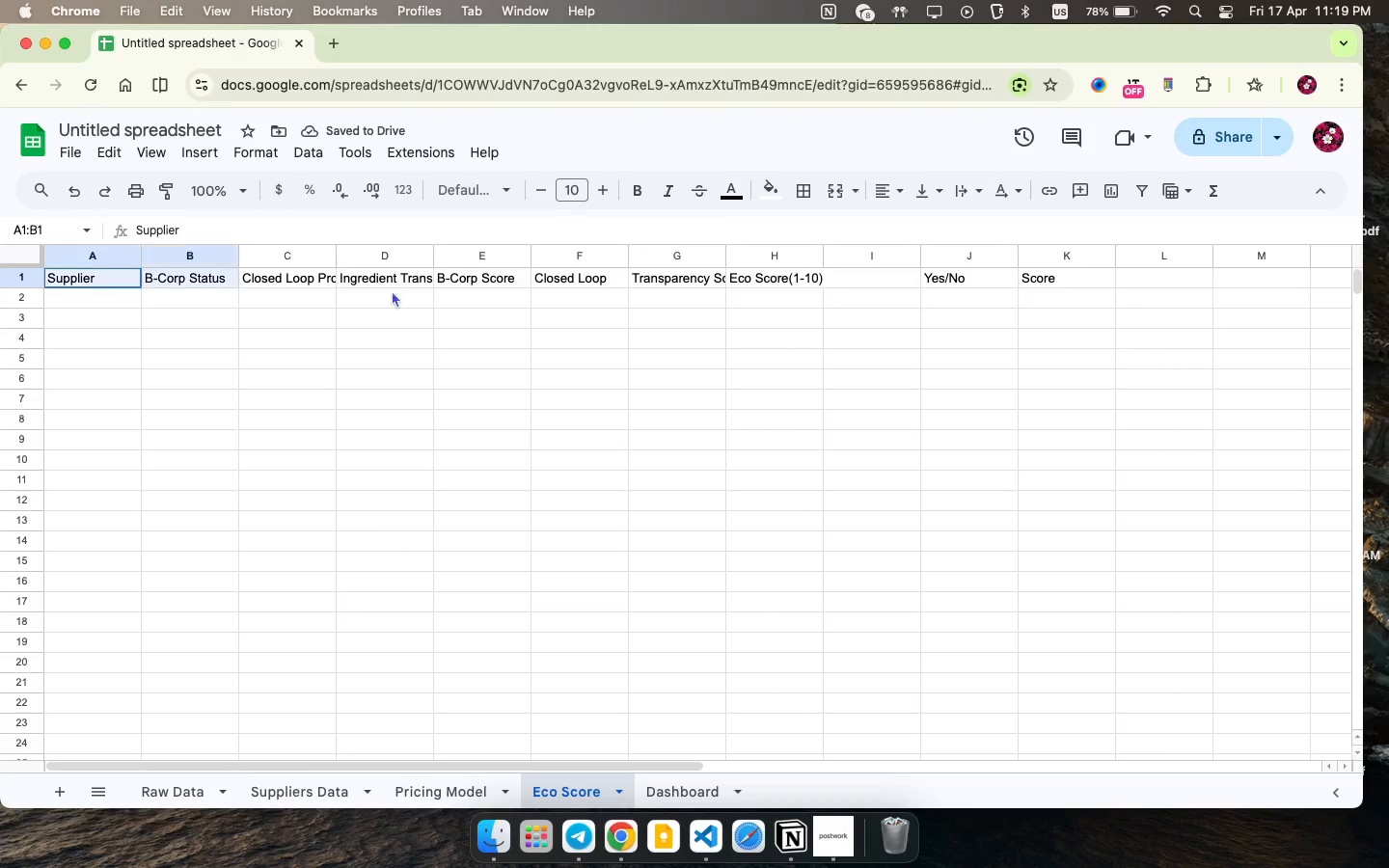 
left_click_drag(start_coordinate=[60, 276], to_coordinate=[1076, 279])
 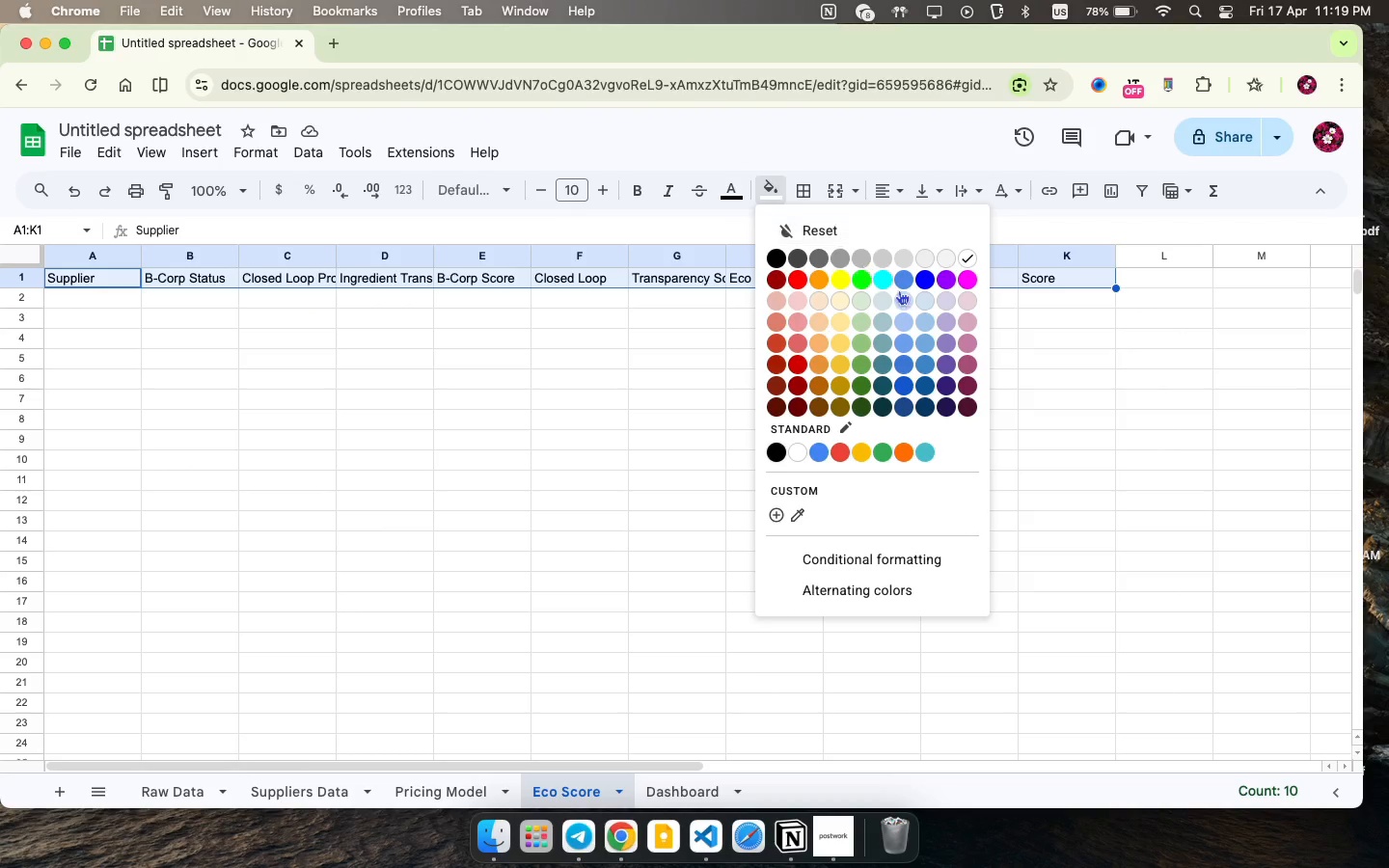 
left_click([765, 188])
 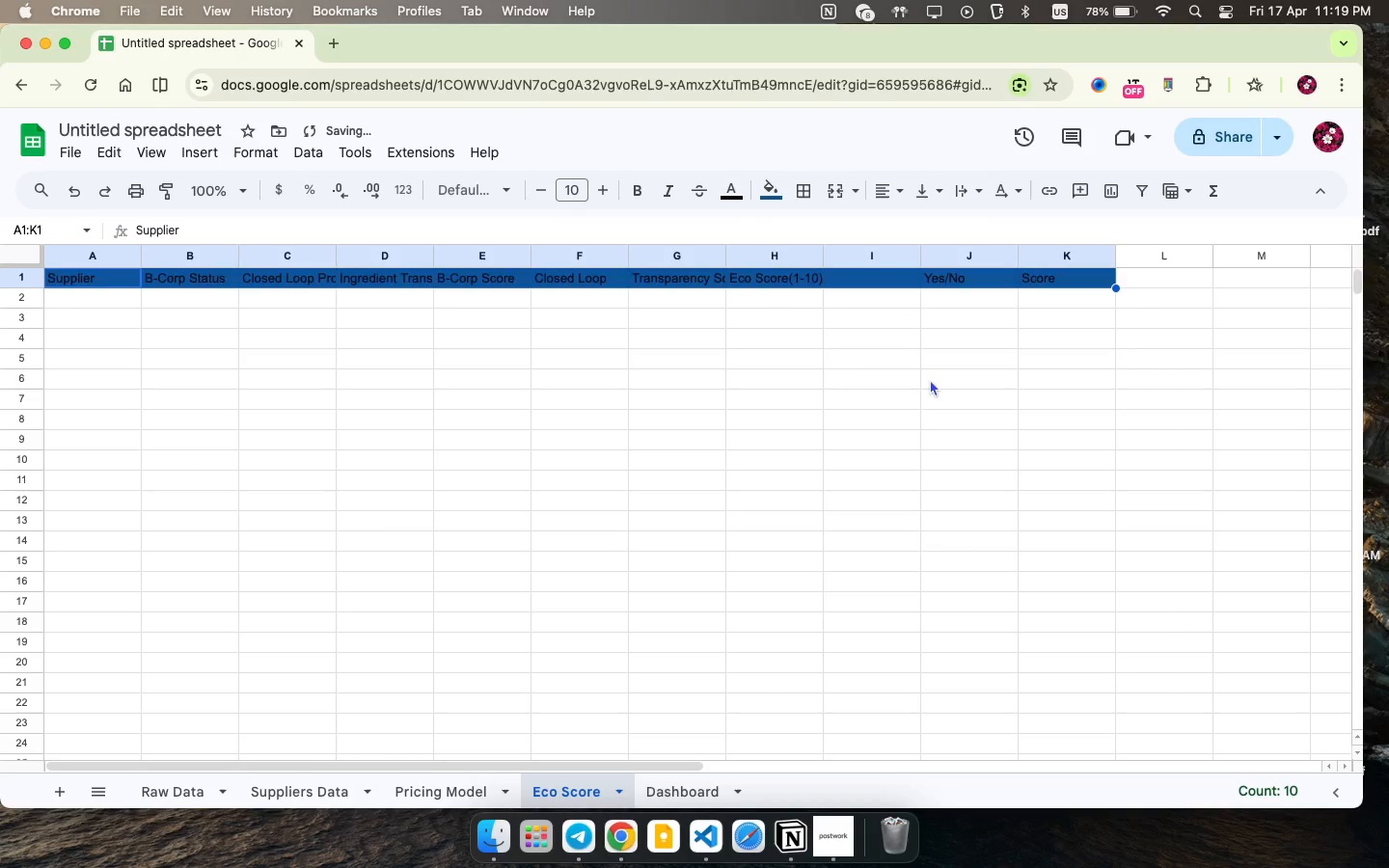 
left_click([930, 380])
 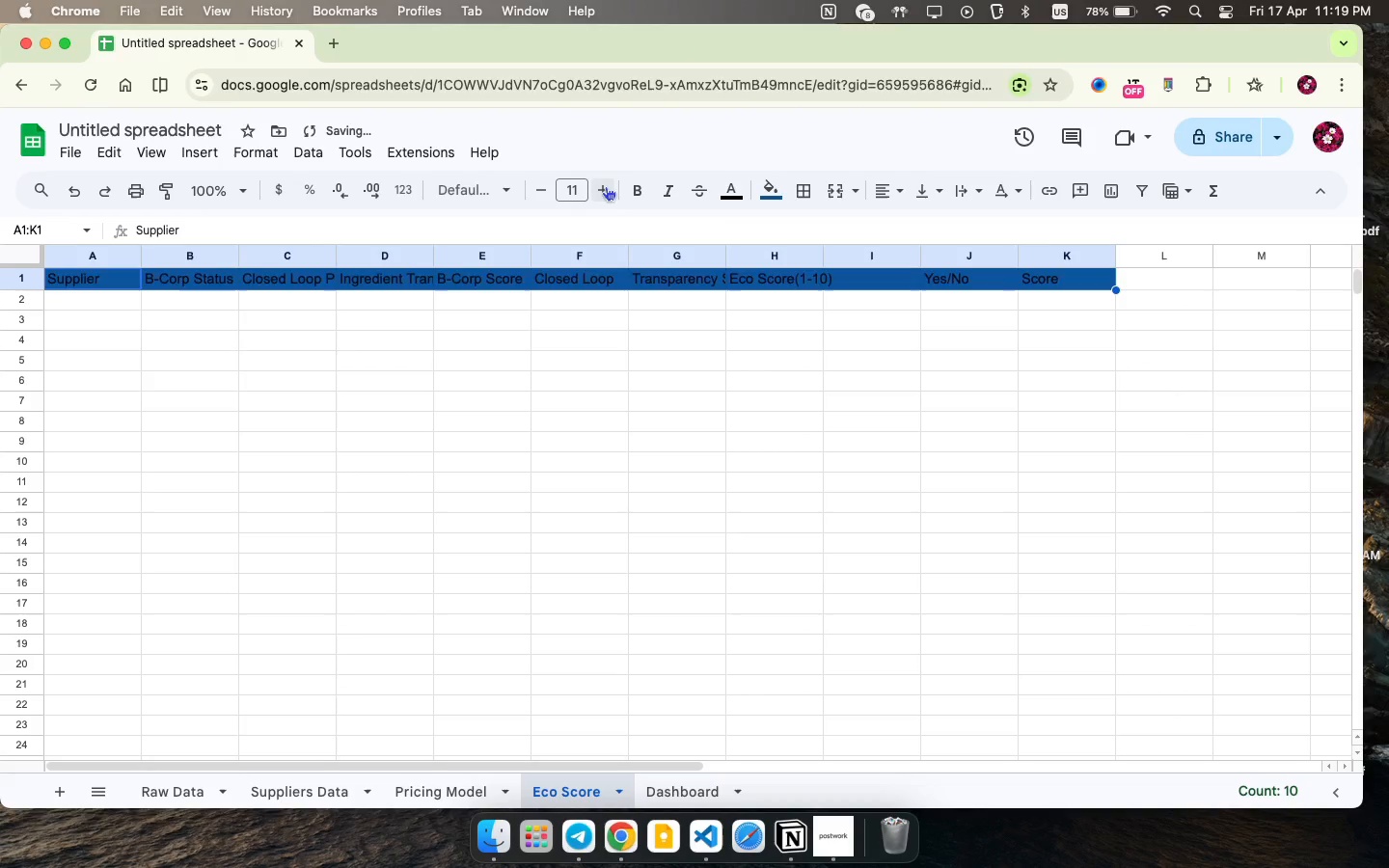 
left_click([606, 186])
 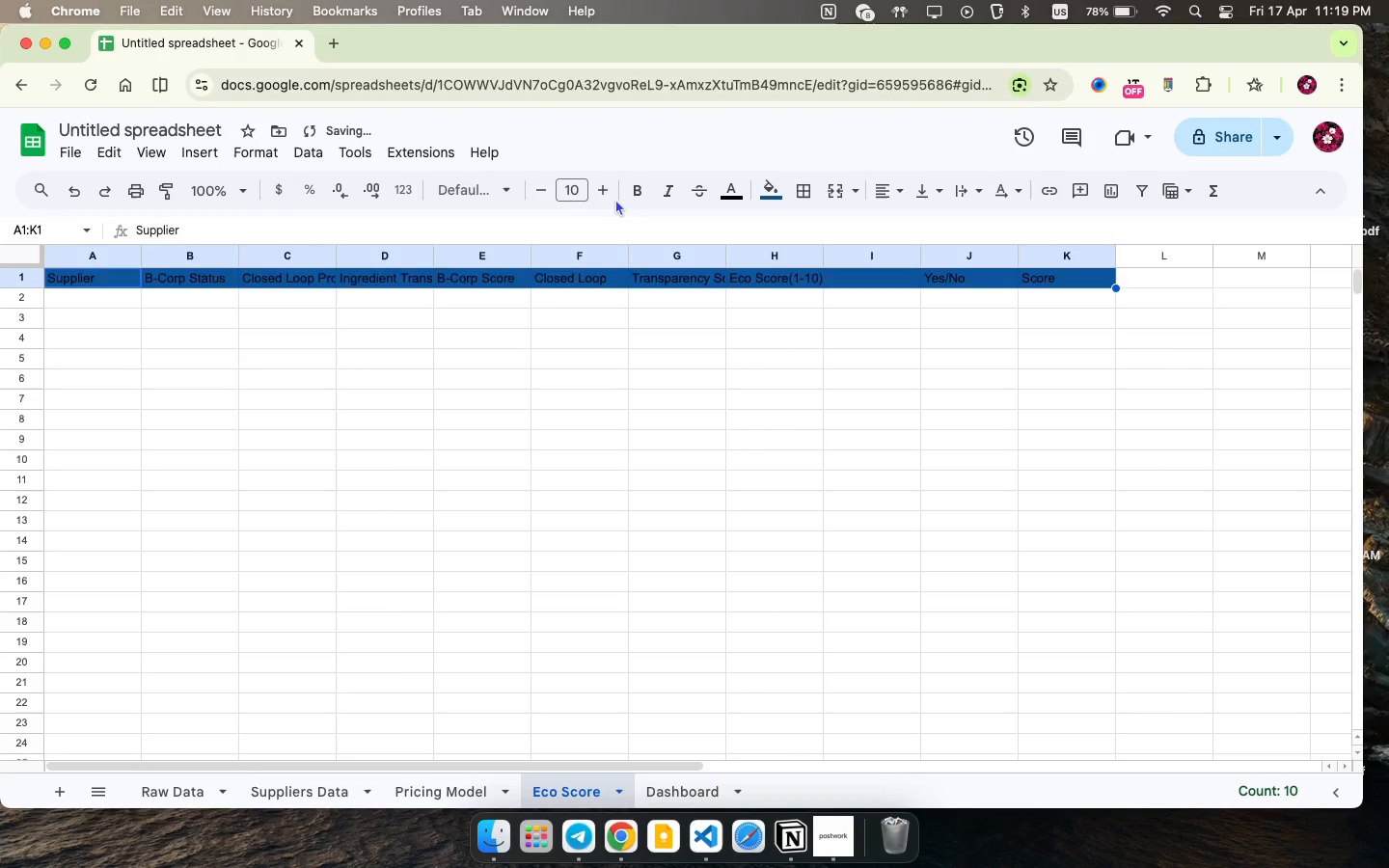 
left_click([542, 190])
 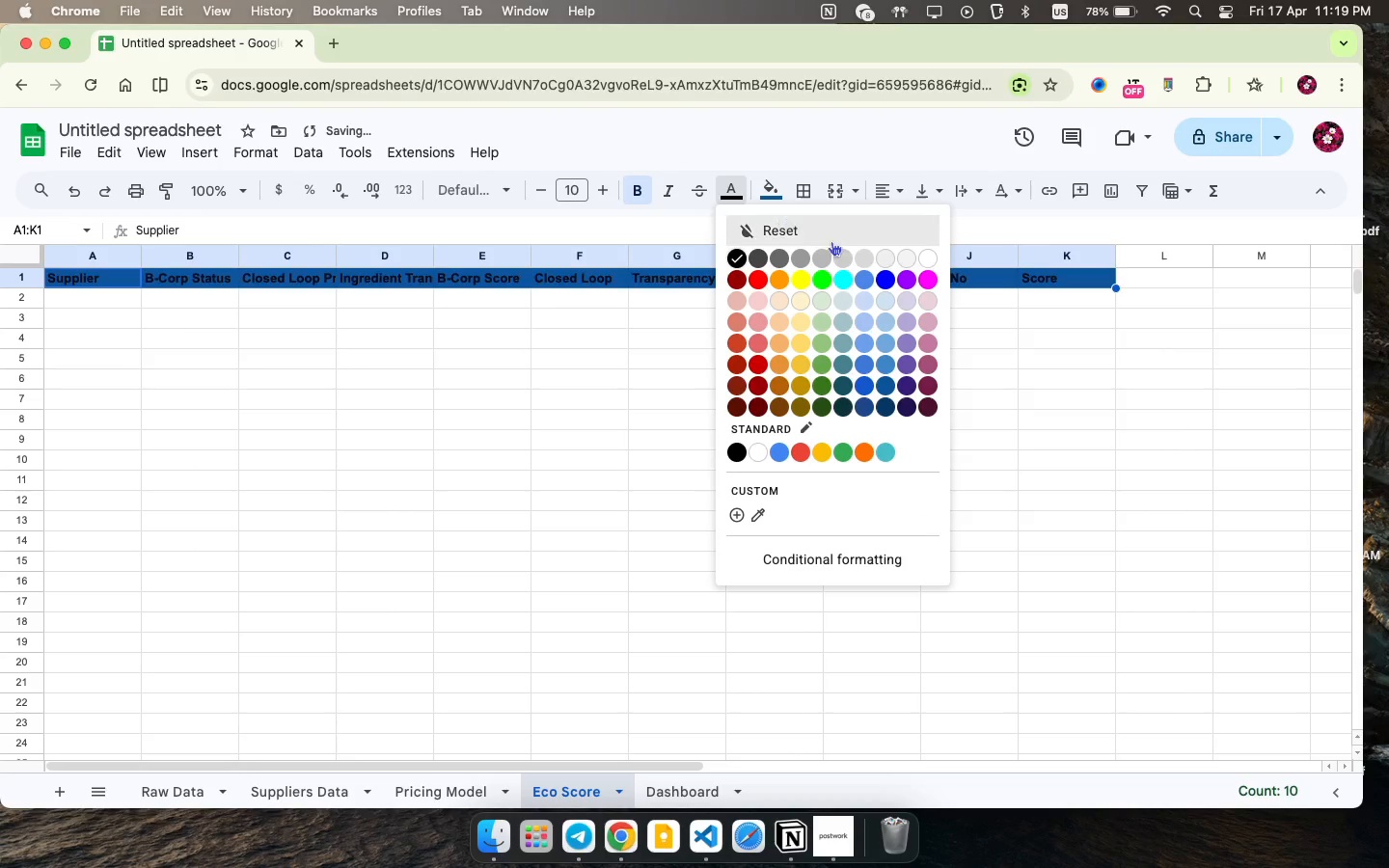 
left_click([740, 195])
 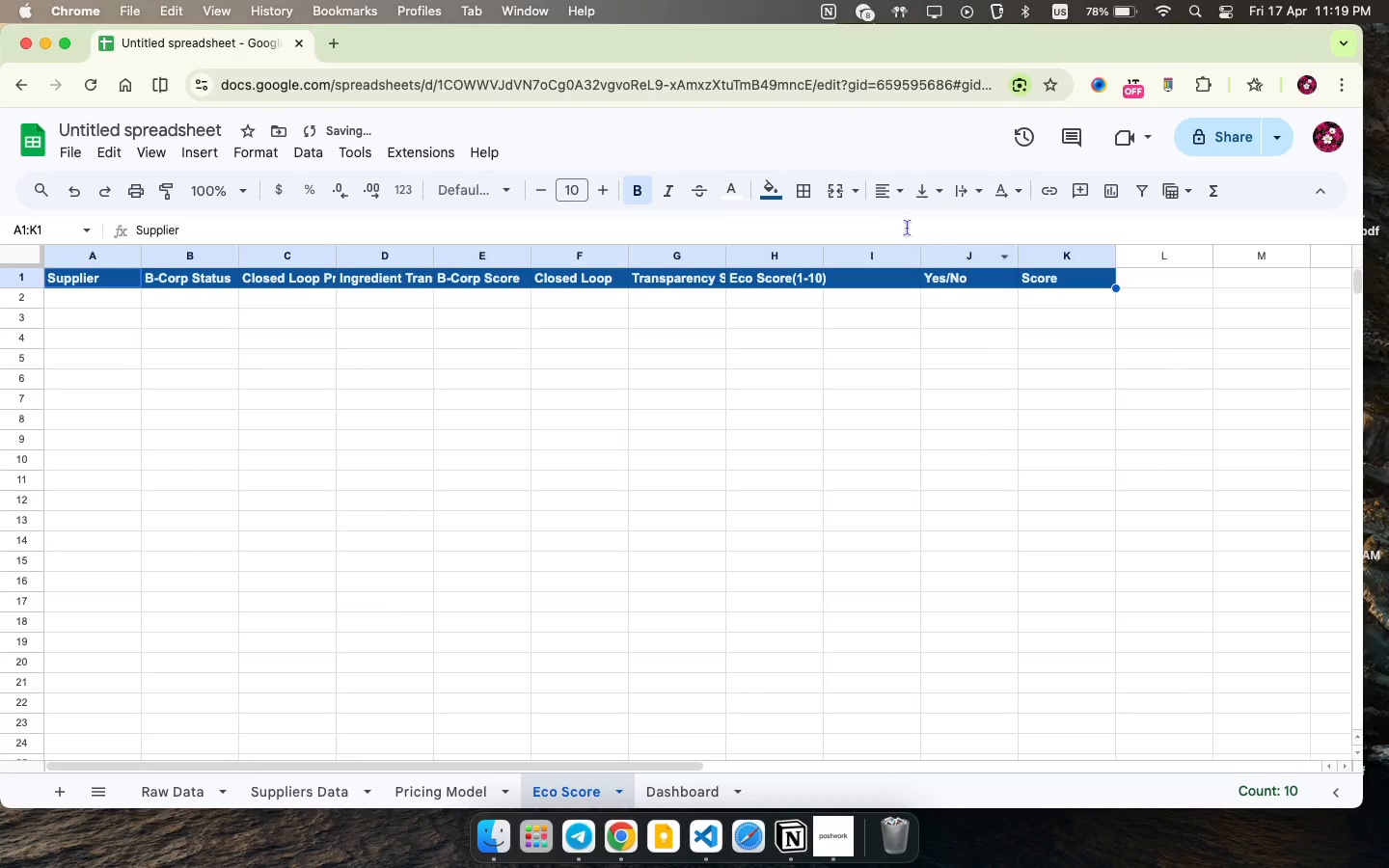 
left_click([927, 256])
 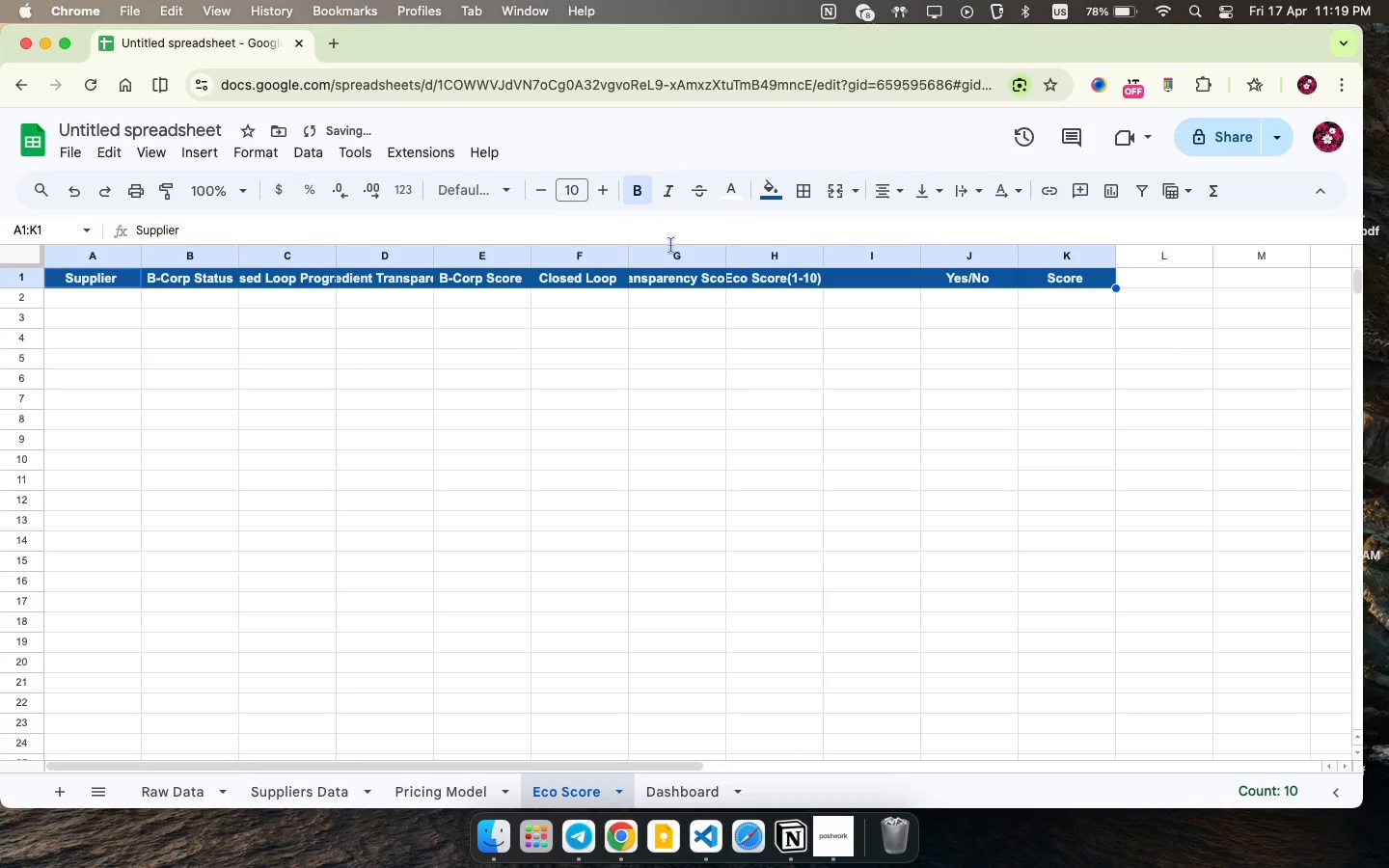 
left_click([912, 226])
 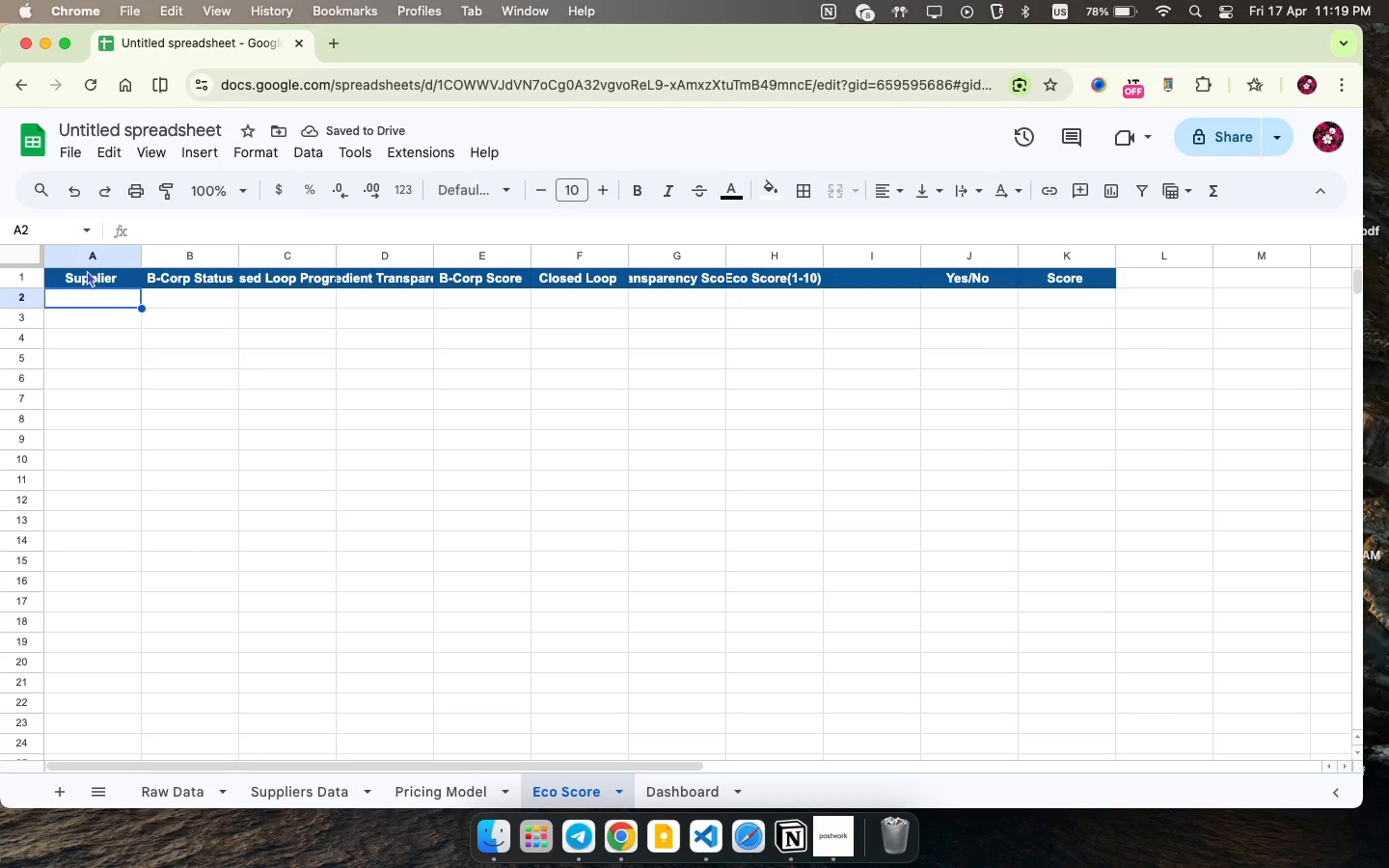 
type(CA)
key(Backspace)
type(ommon Good)
 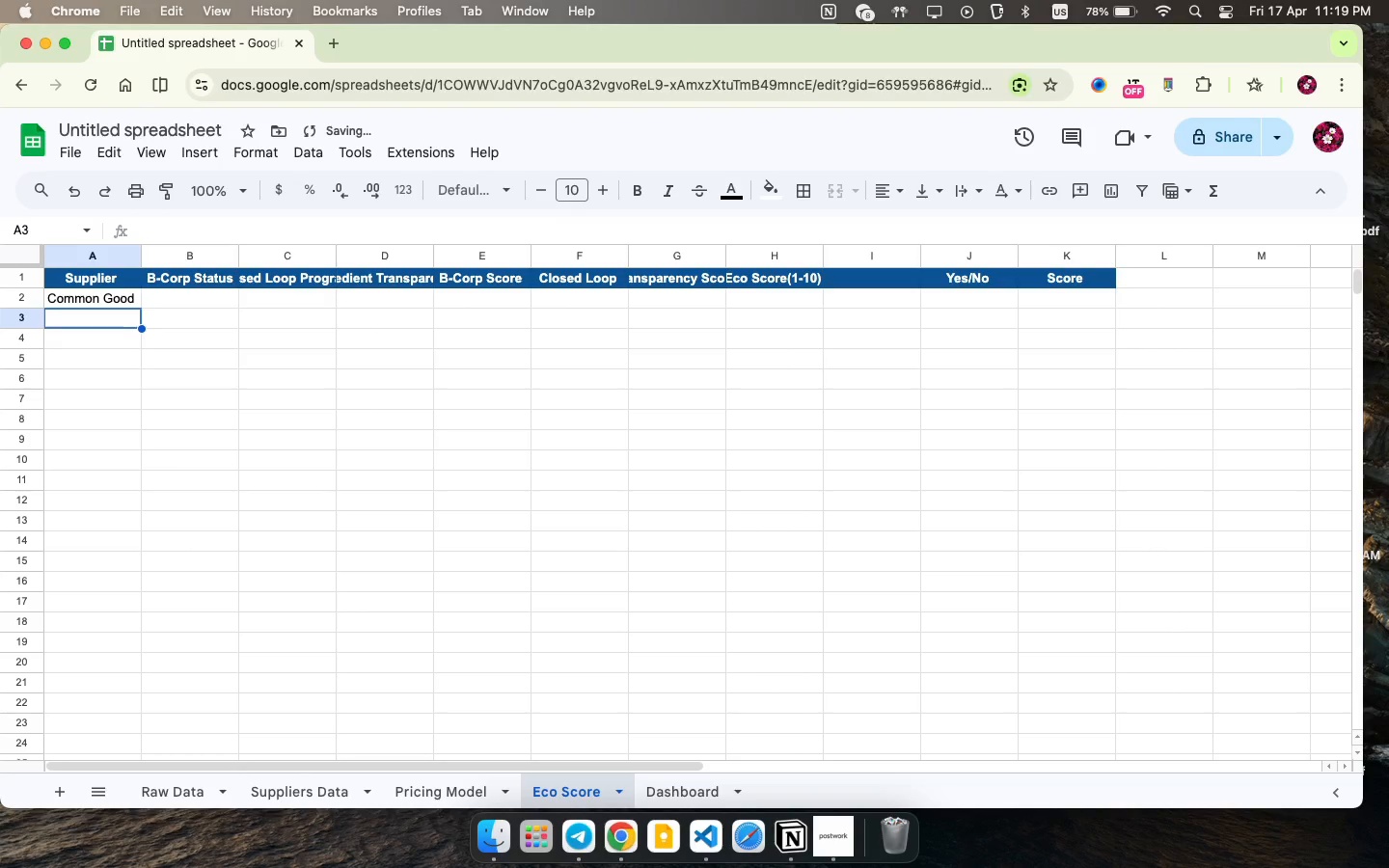 
key(ArrowDown)
 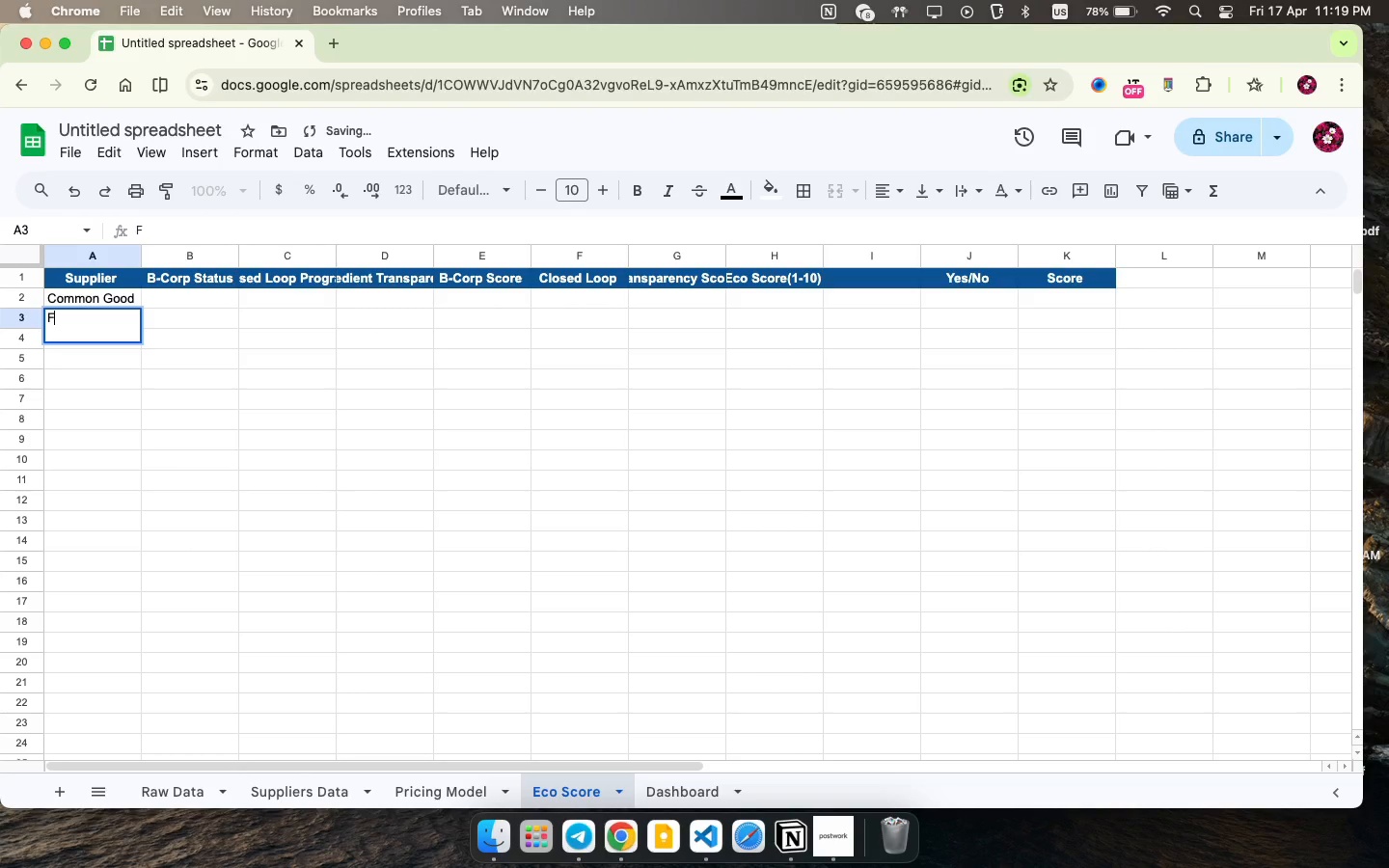 
type(Fila)
 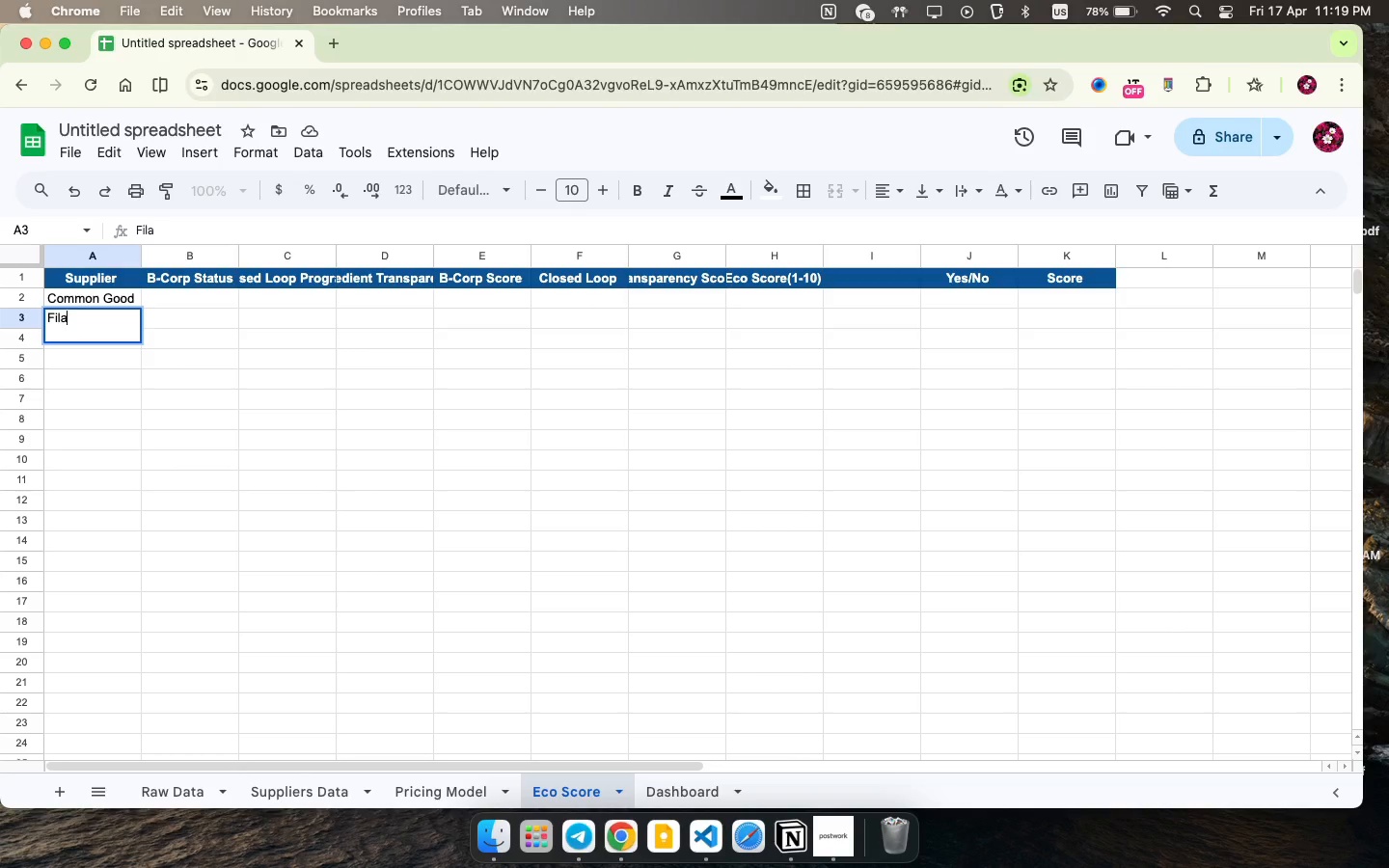 
key(Backspace)
type(la)
 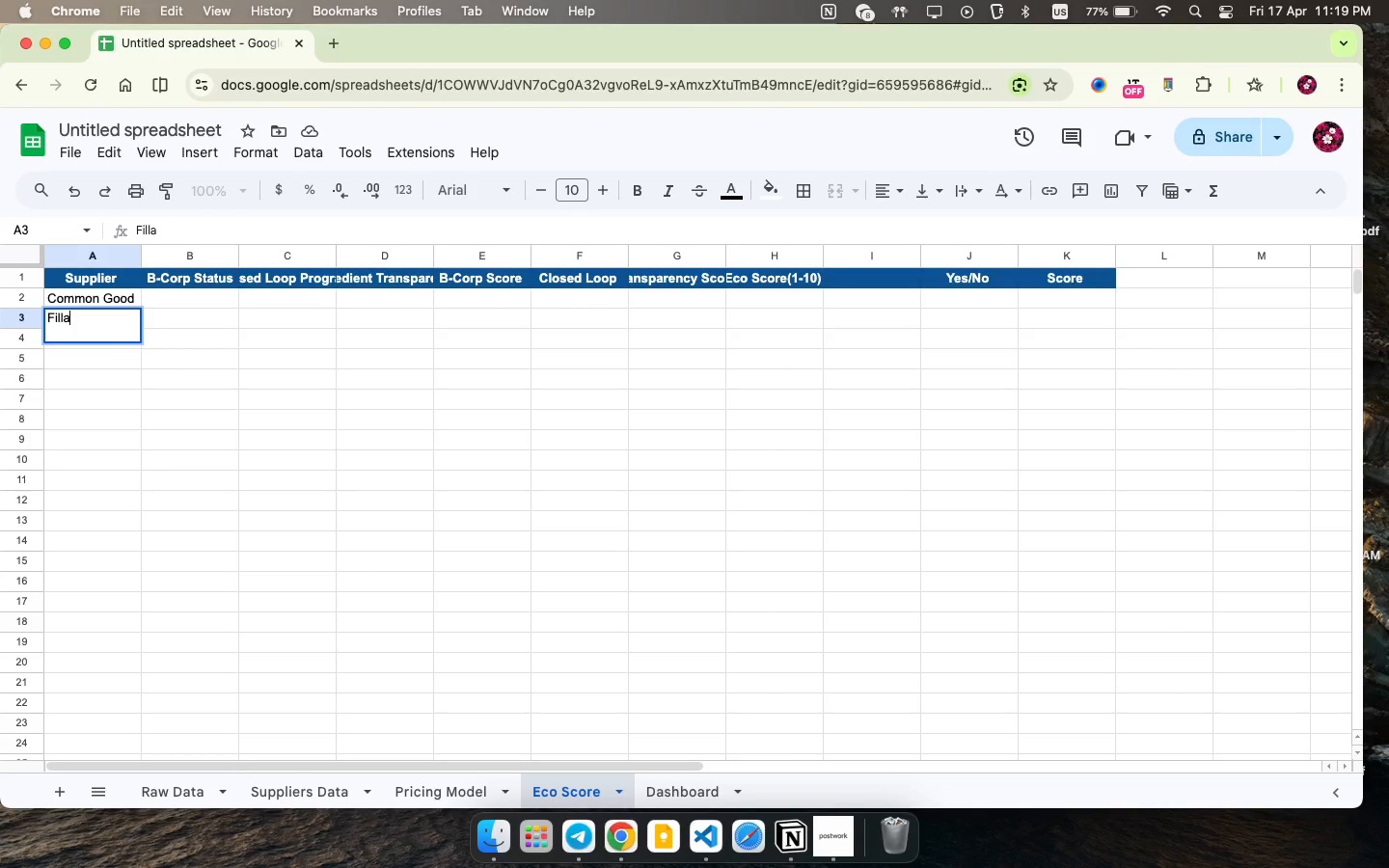 
type(ree Wholesa;)
key(Backspace)
type(le)
 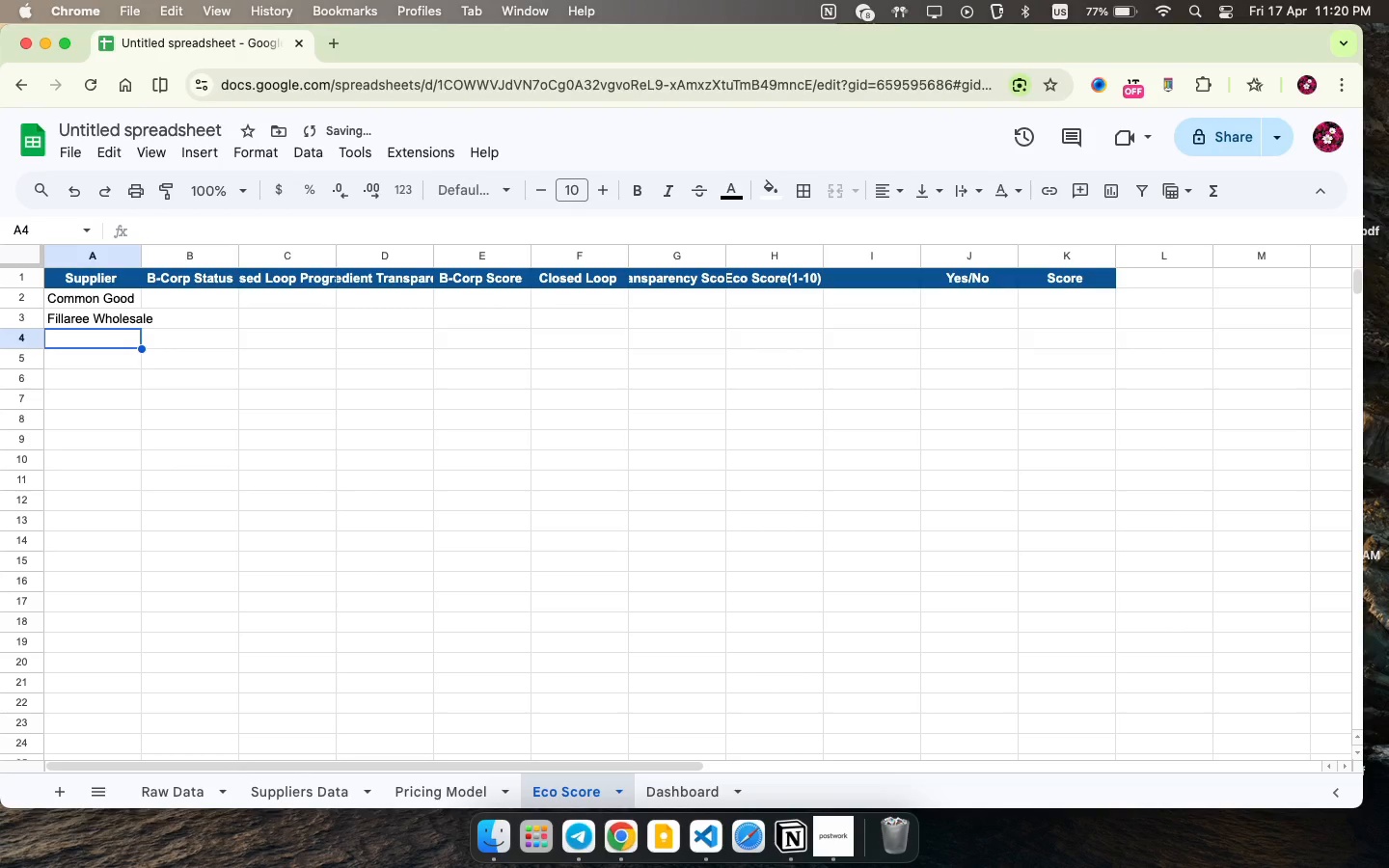 
key(ArrowDown)
 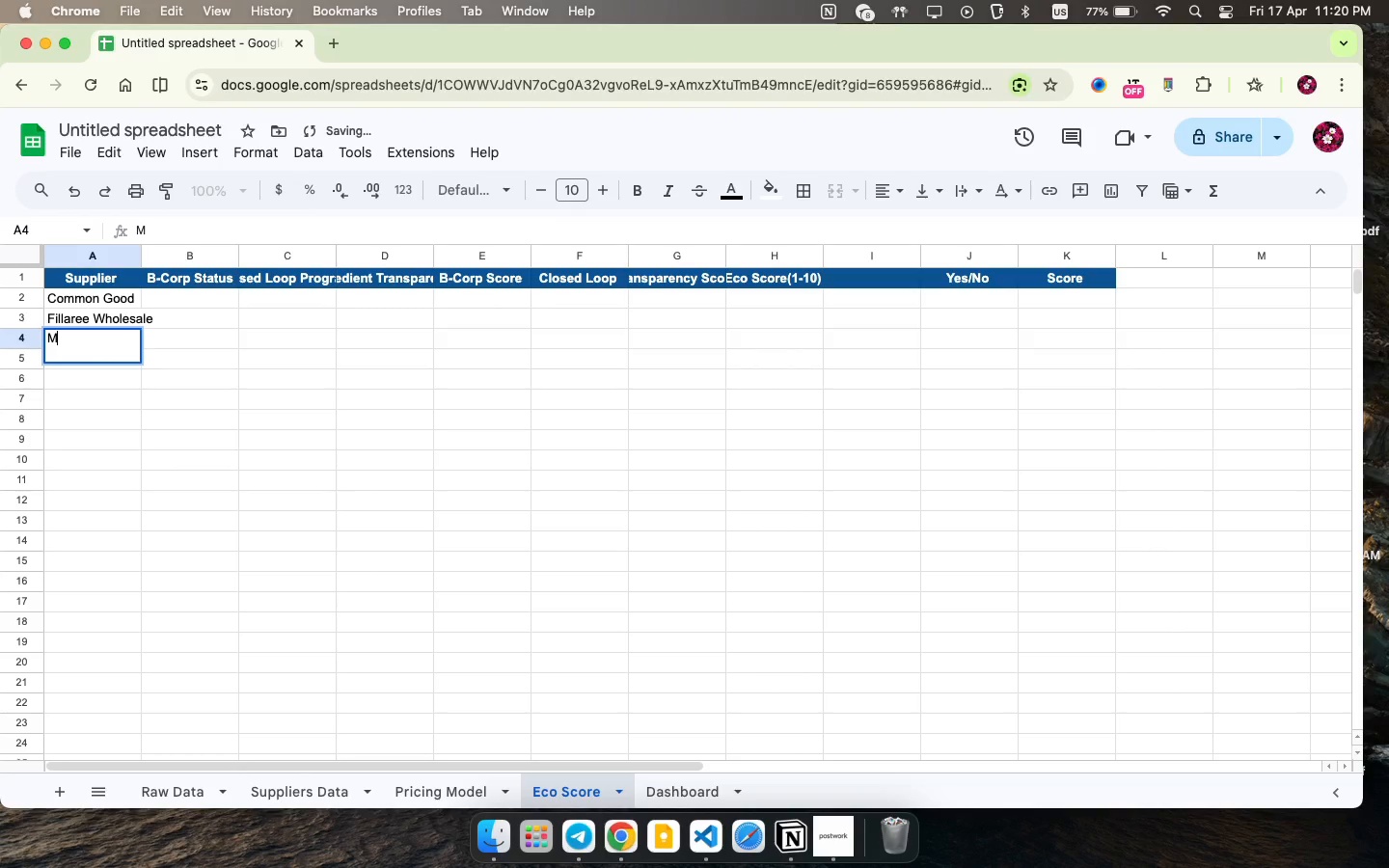 
type(Meliora c)
key(Backspace)
type(Cleaning Products )
 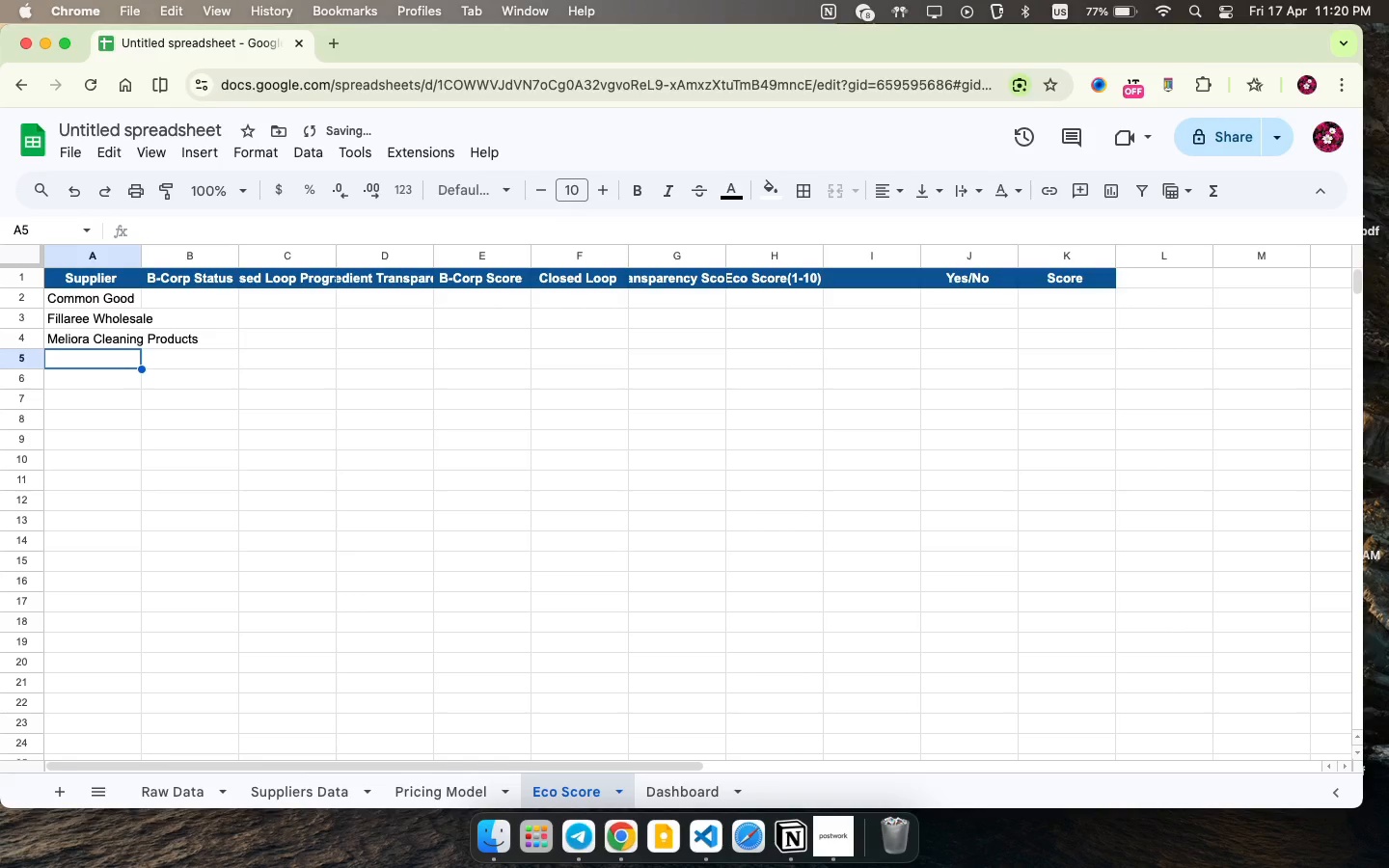 
key(ArrowDown)
 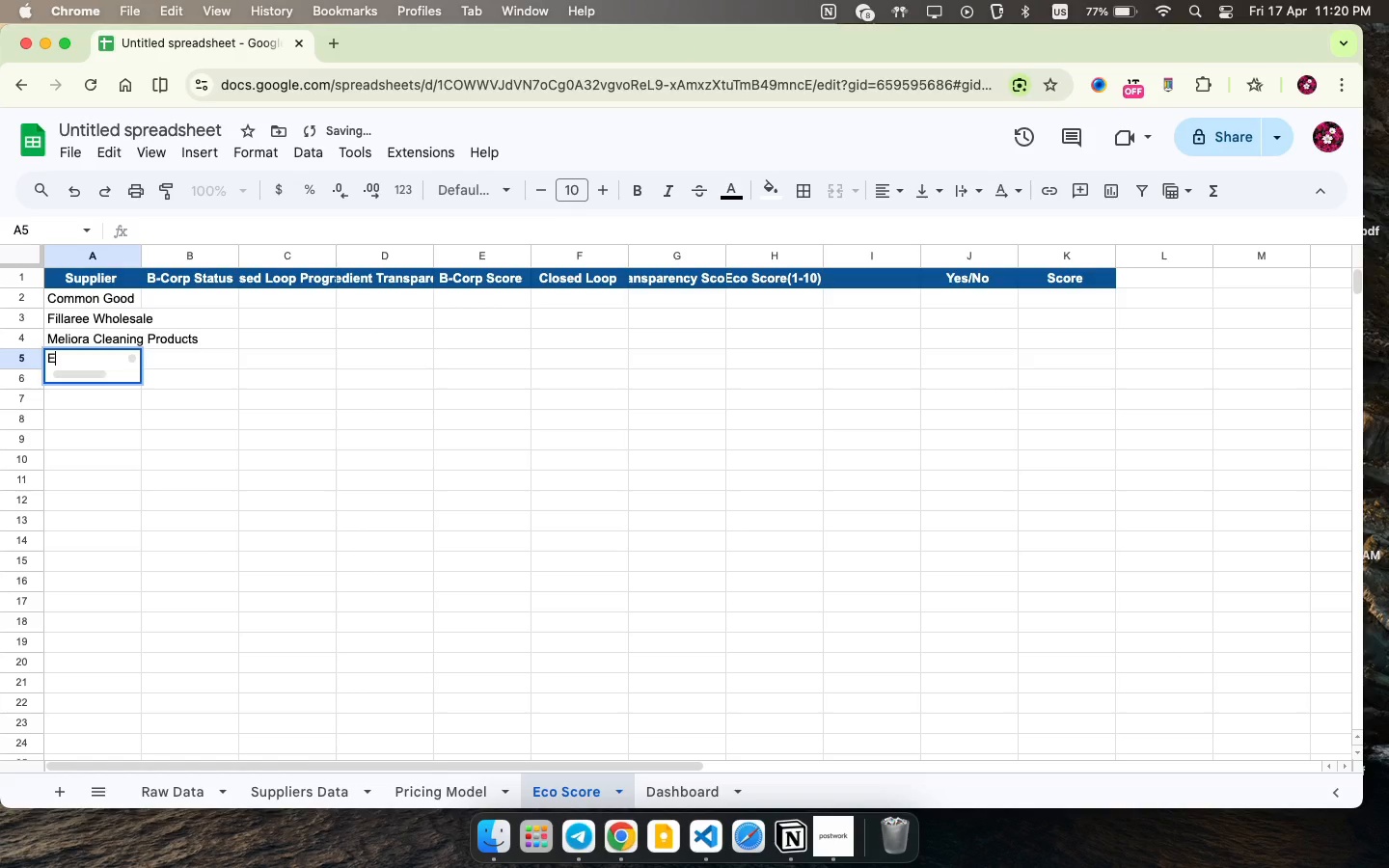 
type(E)
key(Backspace)
type(ECOS PRO / w)
key(Backspace)
type(Webst)
 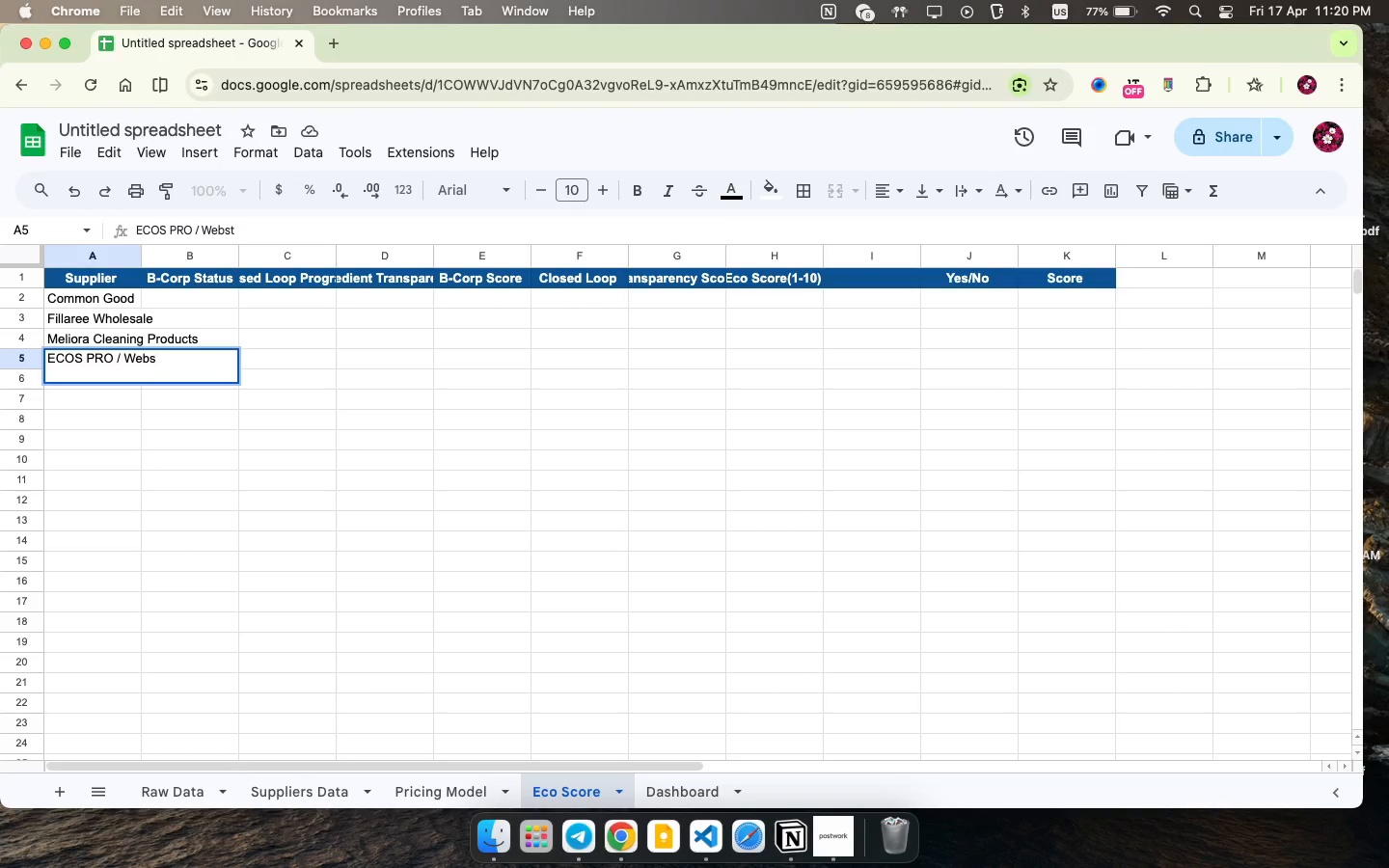 
key(Backspace)
type(taurant )
key(Backspace)
type(s)
key(Backspace)
type(Store)
 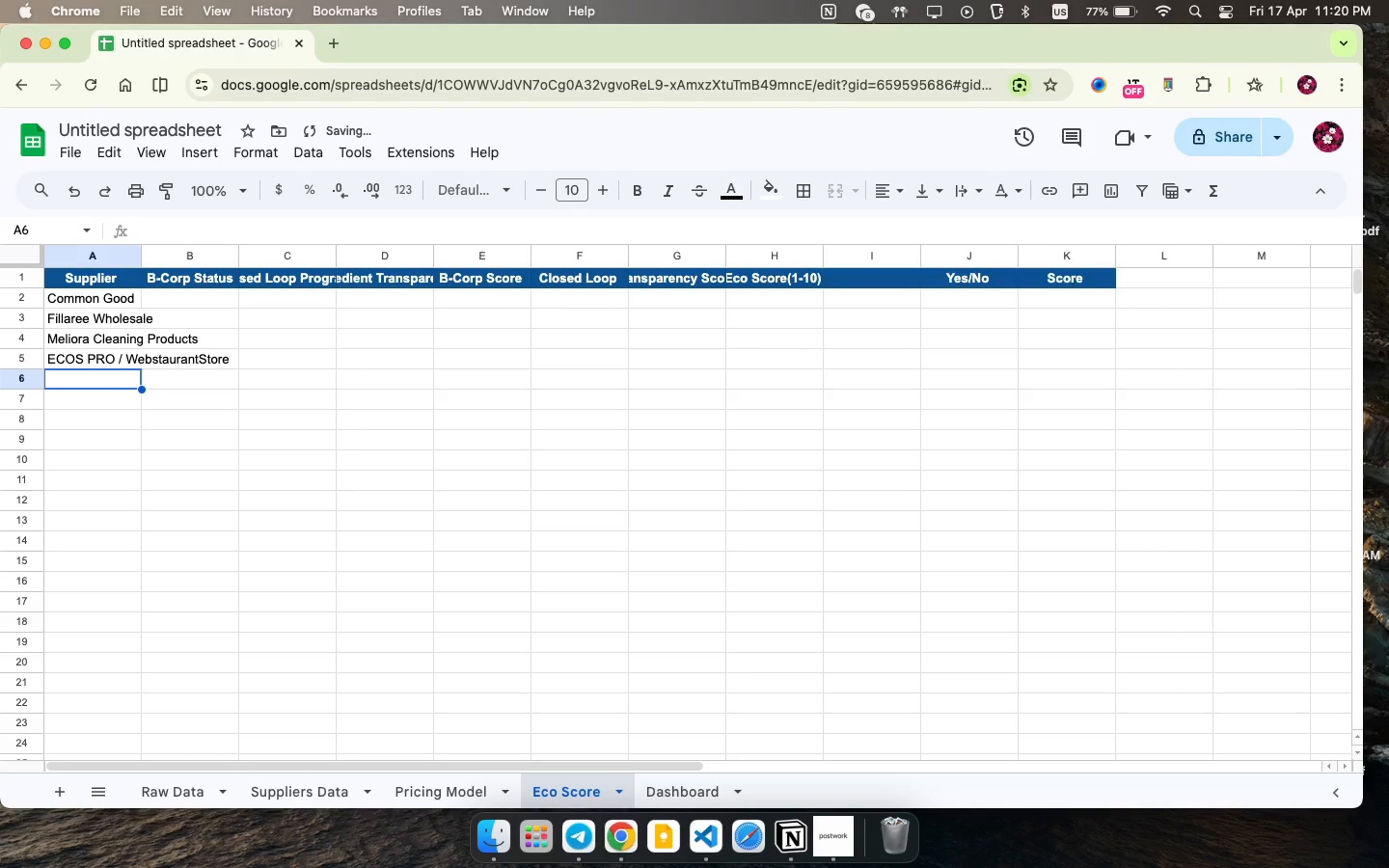 
key(ArrowDown)
 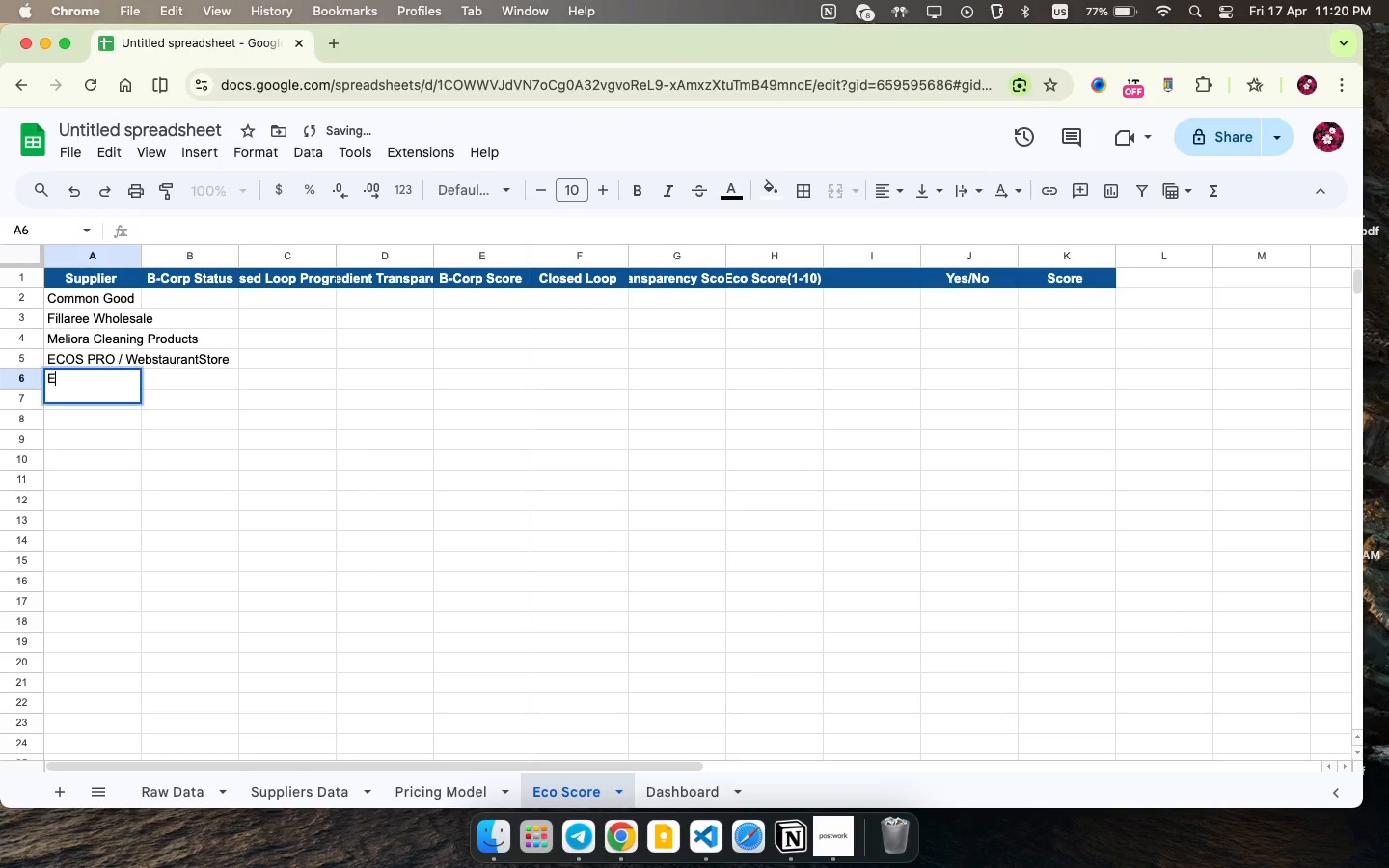 
key(CapsLock)
 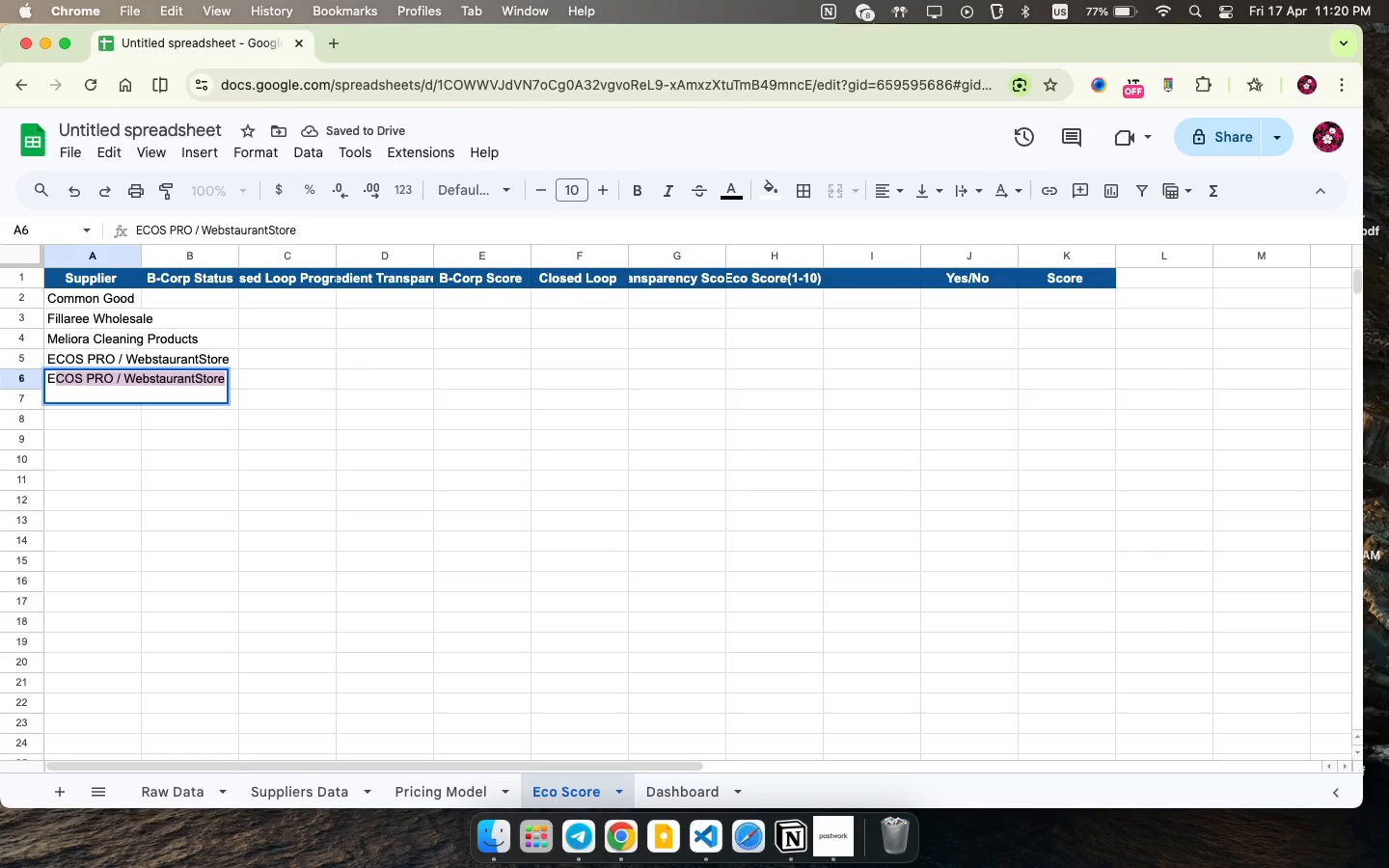 
key(E)
 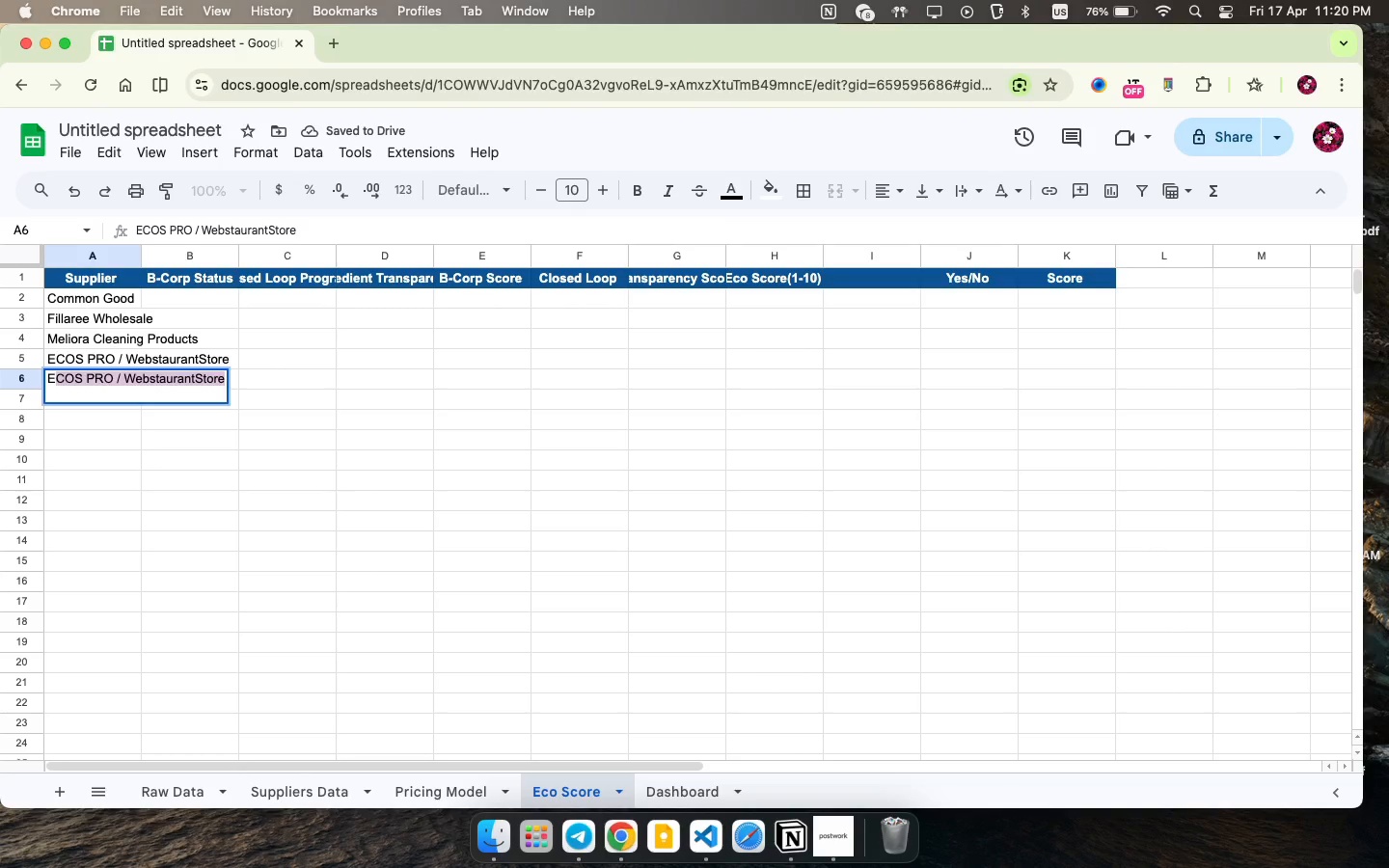 
key(Backspace)
key(Backspace)
type(c)
key(Backspace)
key(Backspace)
type(c)
key(Backspace)
key(Backspace)
type(Charlie's Soap / Bulk Green Cleaners )
 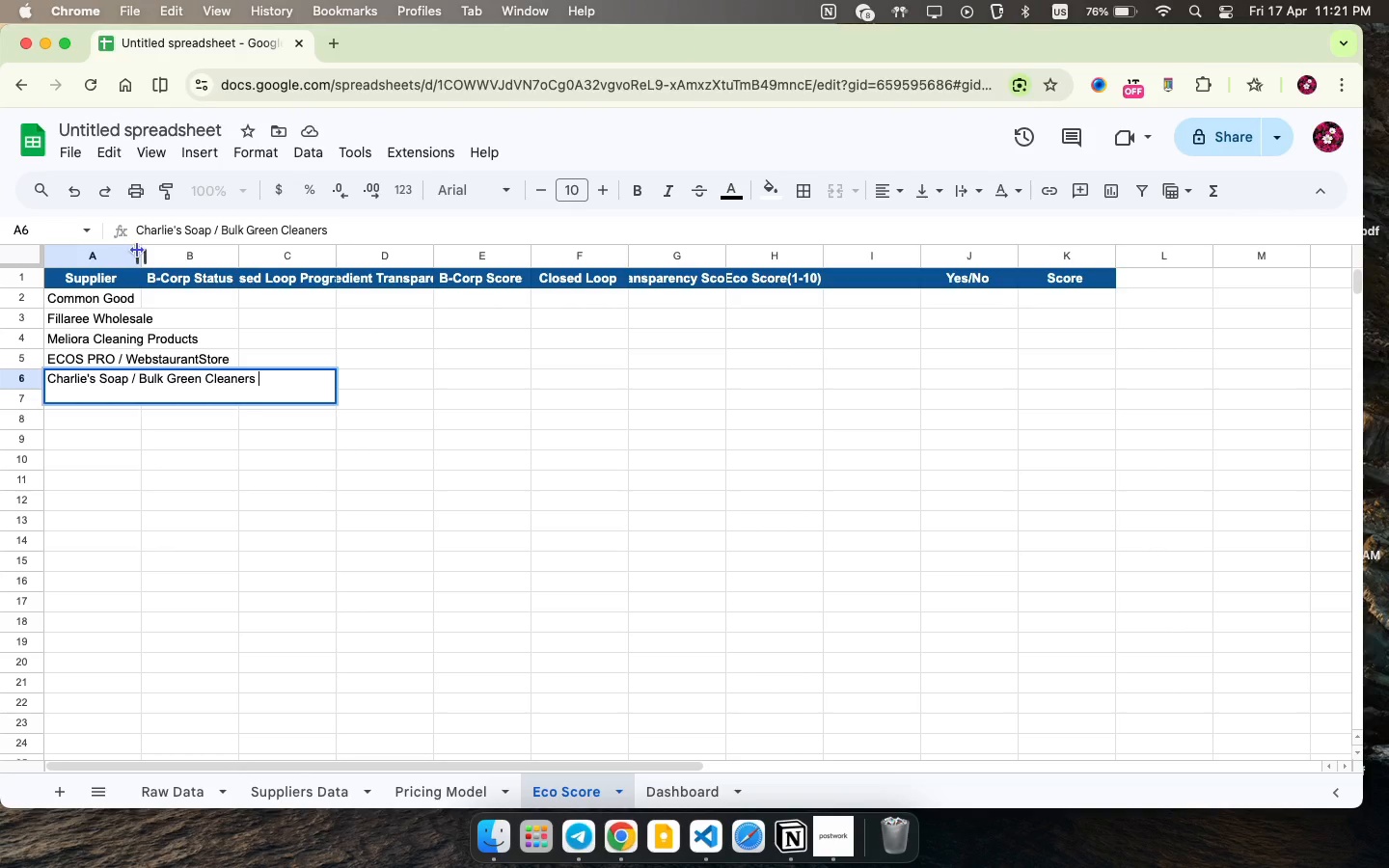 
left_click_drag(start_coordinate=[137, 253], to_coordinate=[262, 258])
 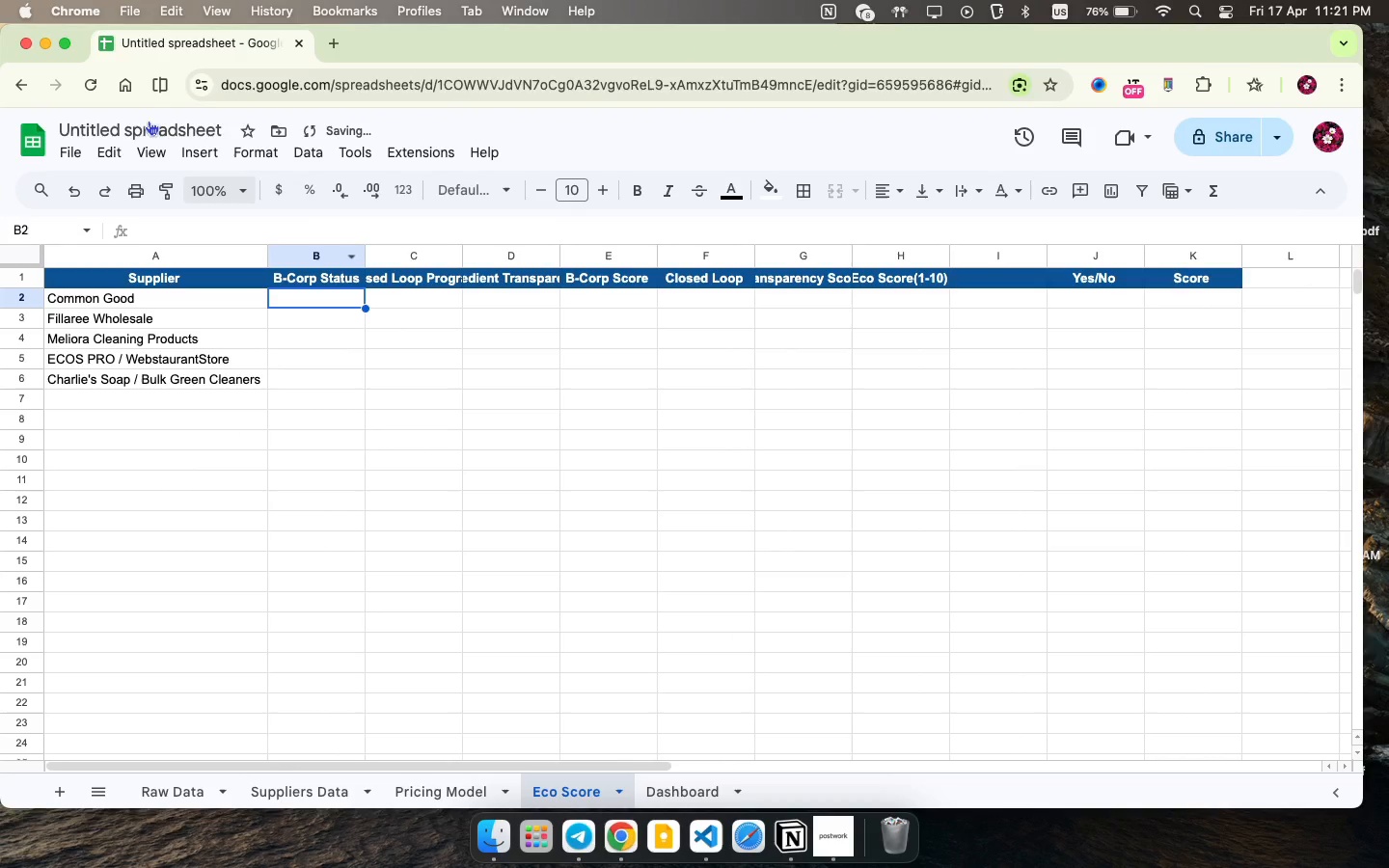 
left_click([341, 295])
 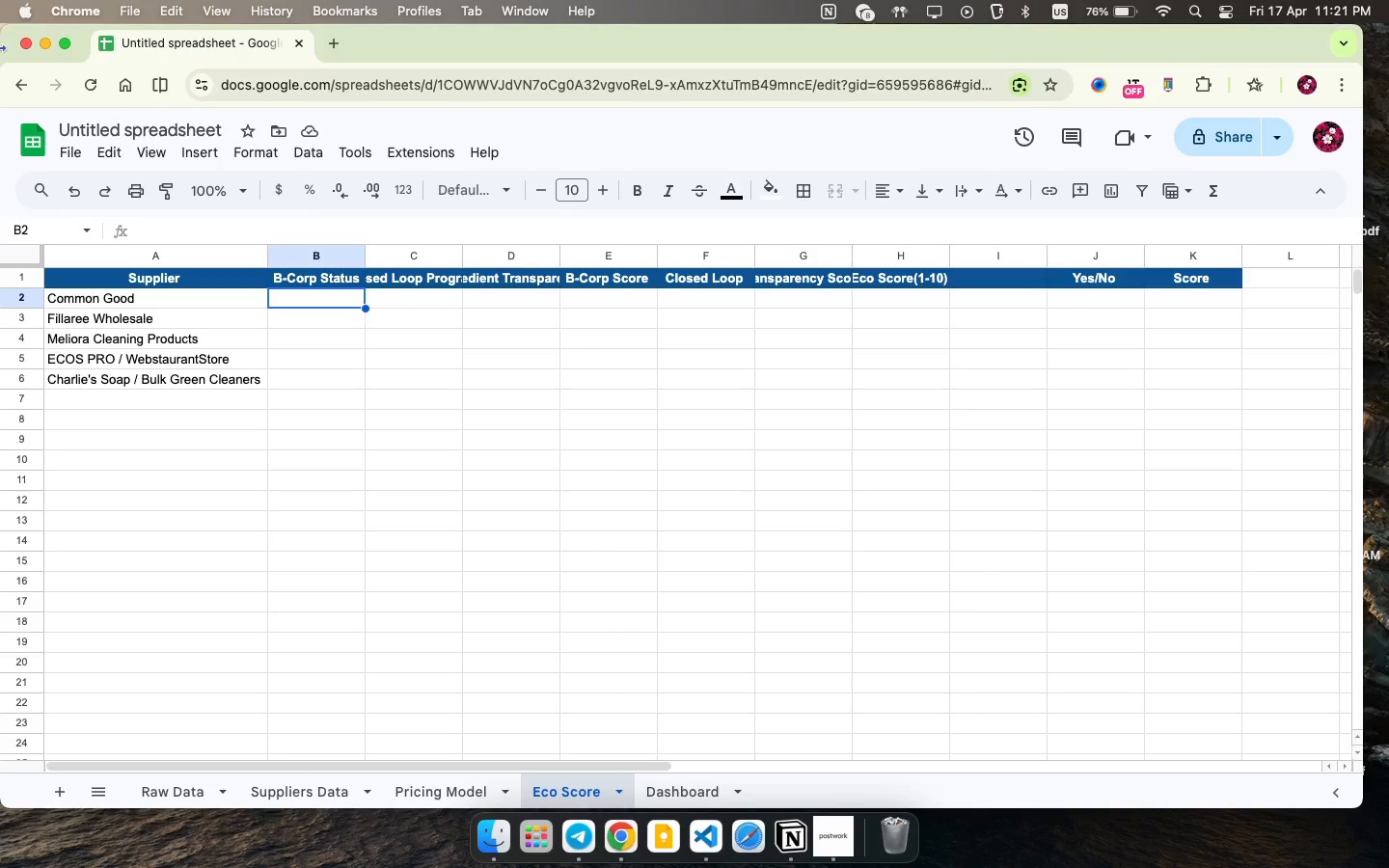 
wait(13.14)
 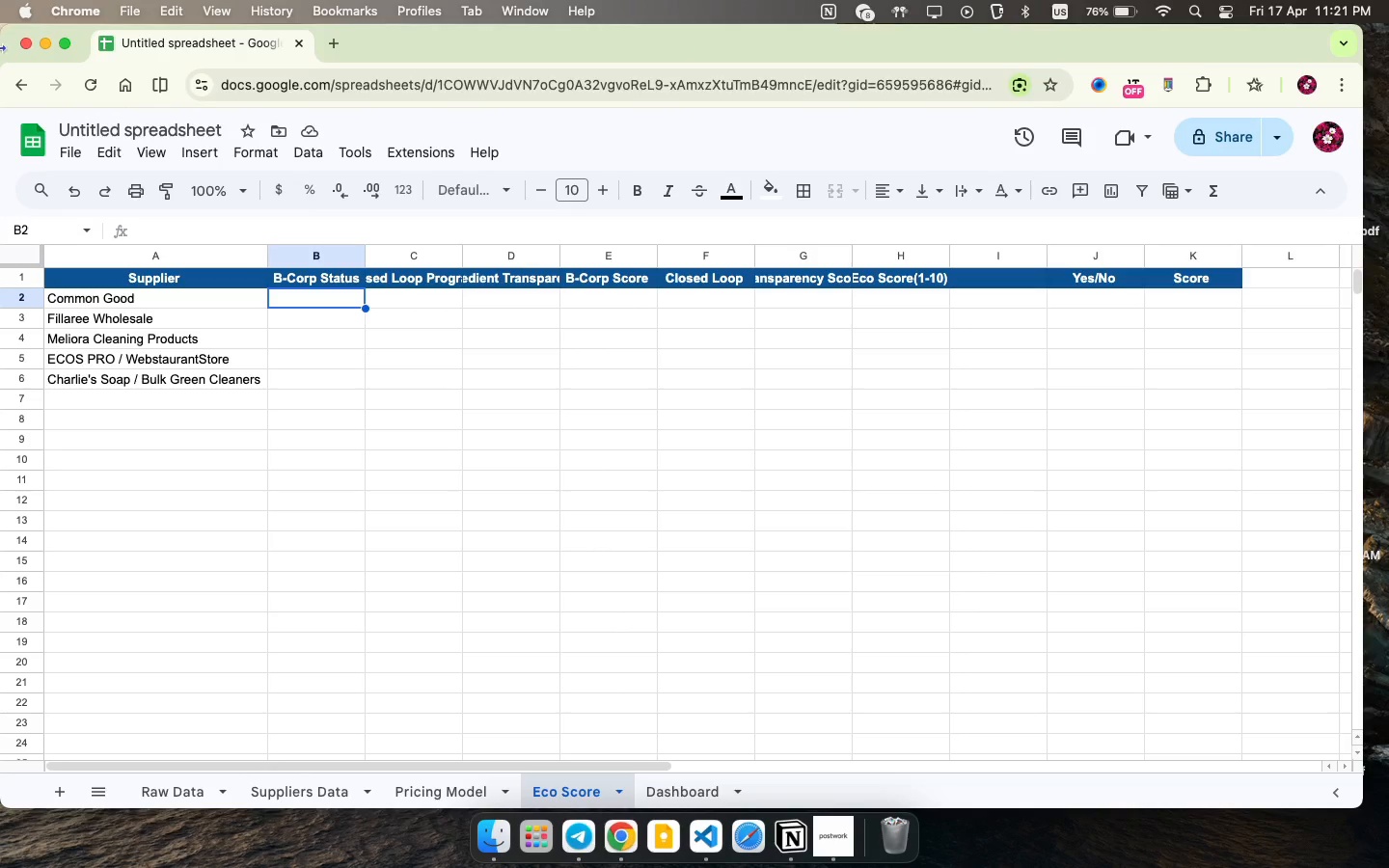 
right_click([336, 296])
 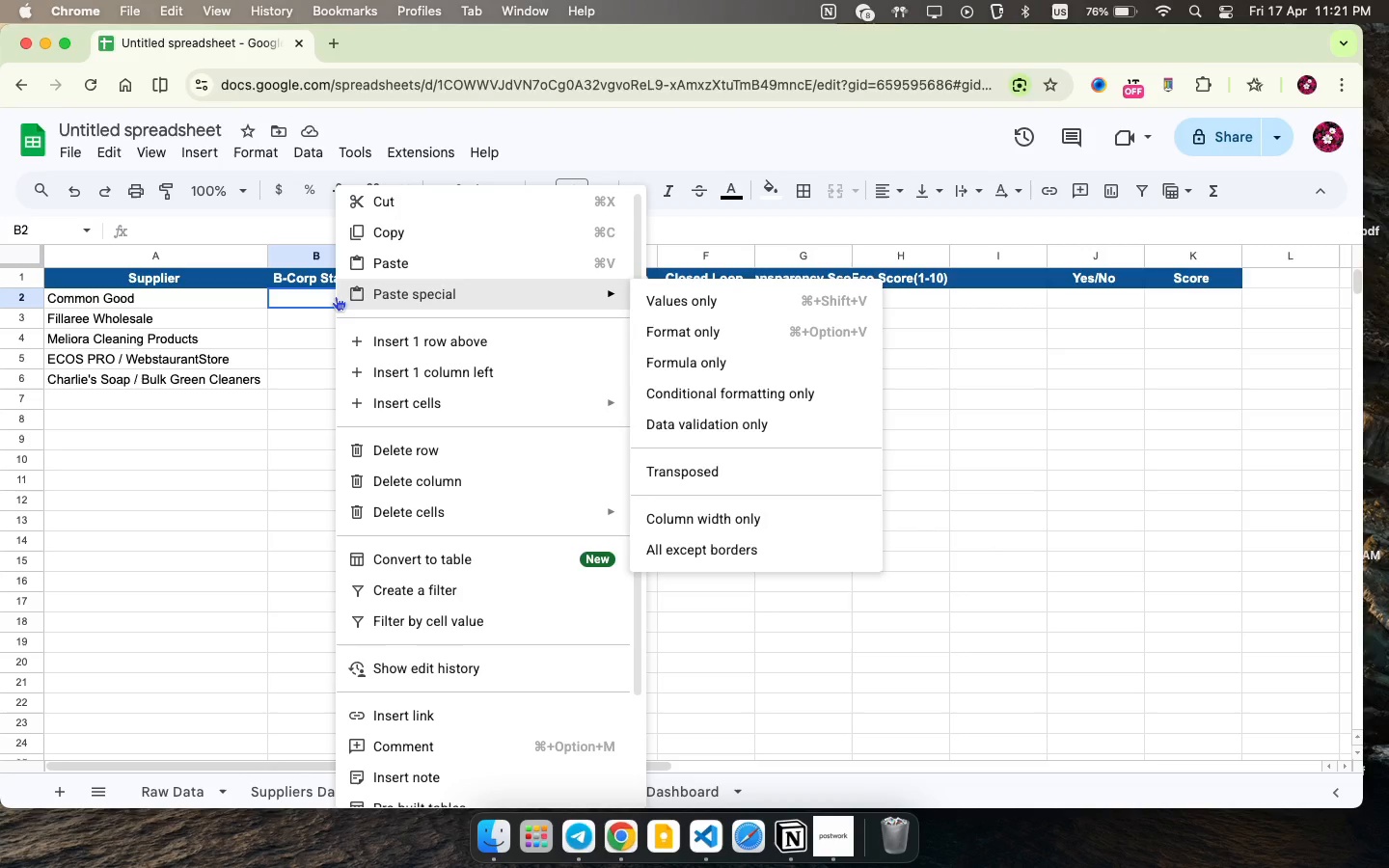 
wait(16.13)
 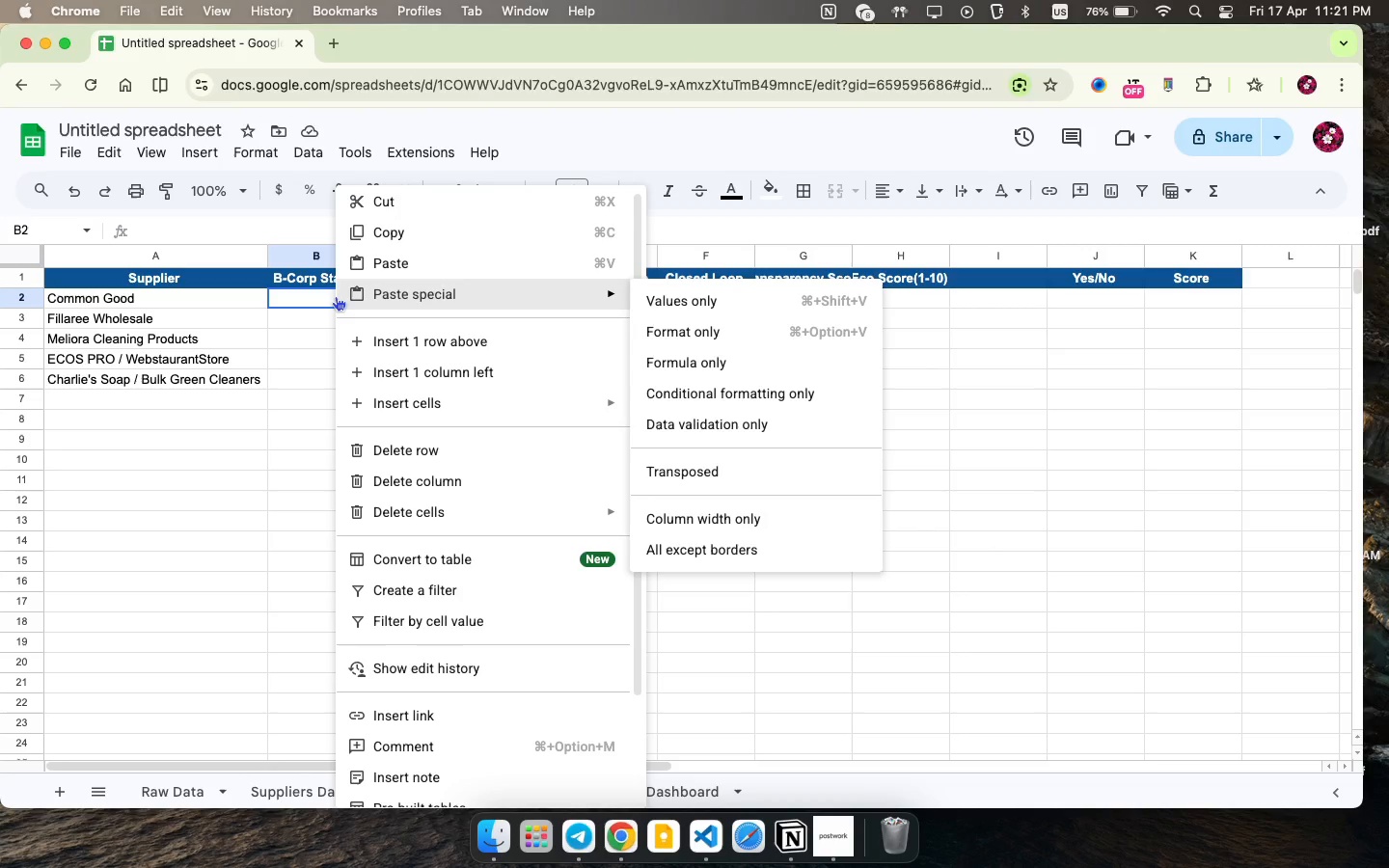 
scroll: coordinate [512, 706], scroll_direction: down, amount: 22.0
 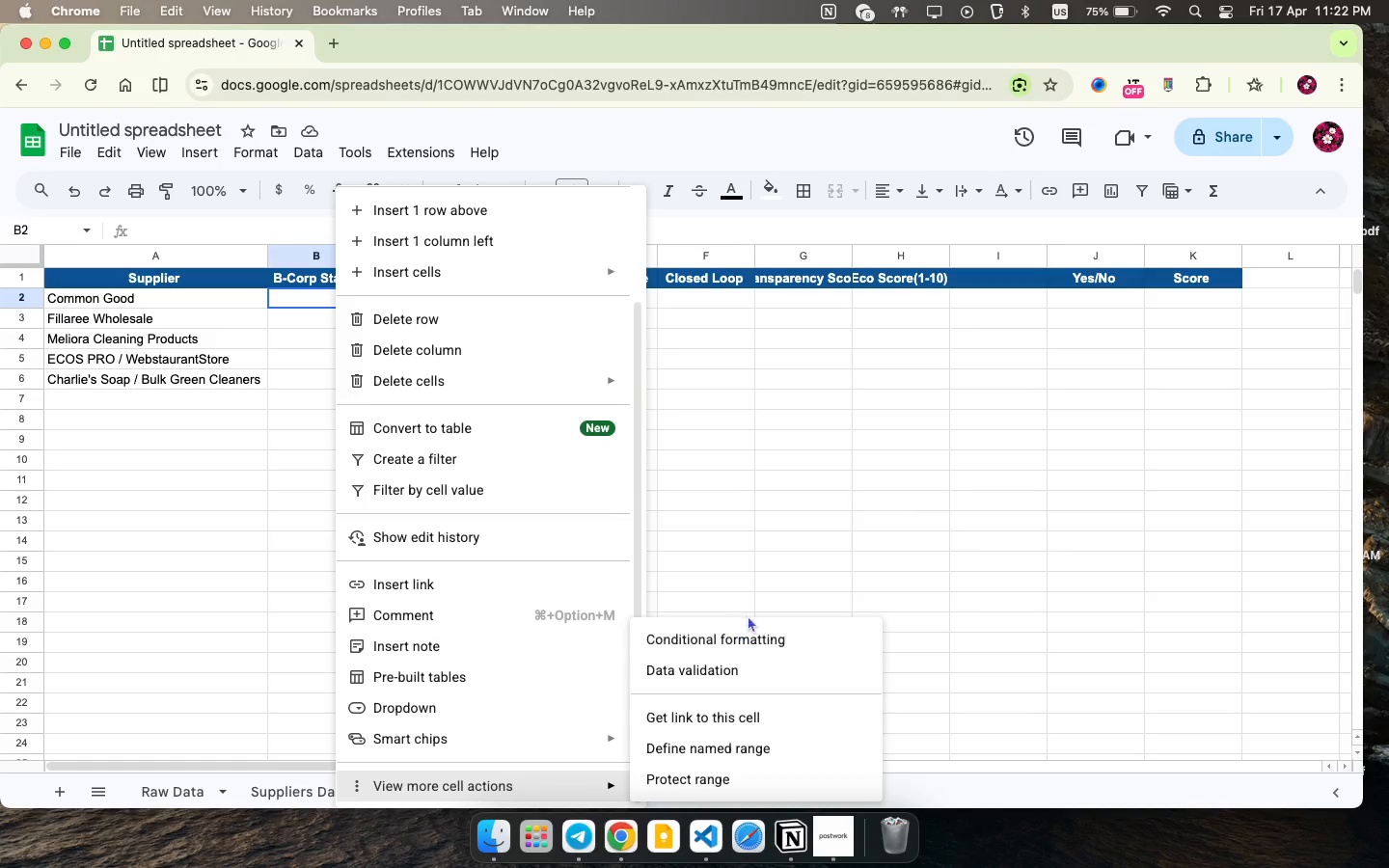 
left_click([750, 643])
 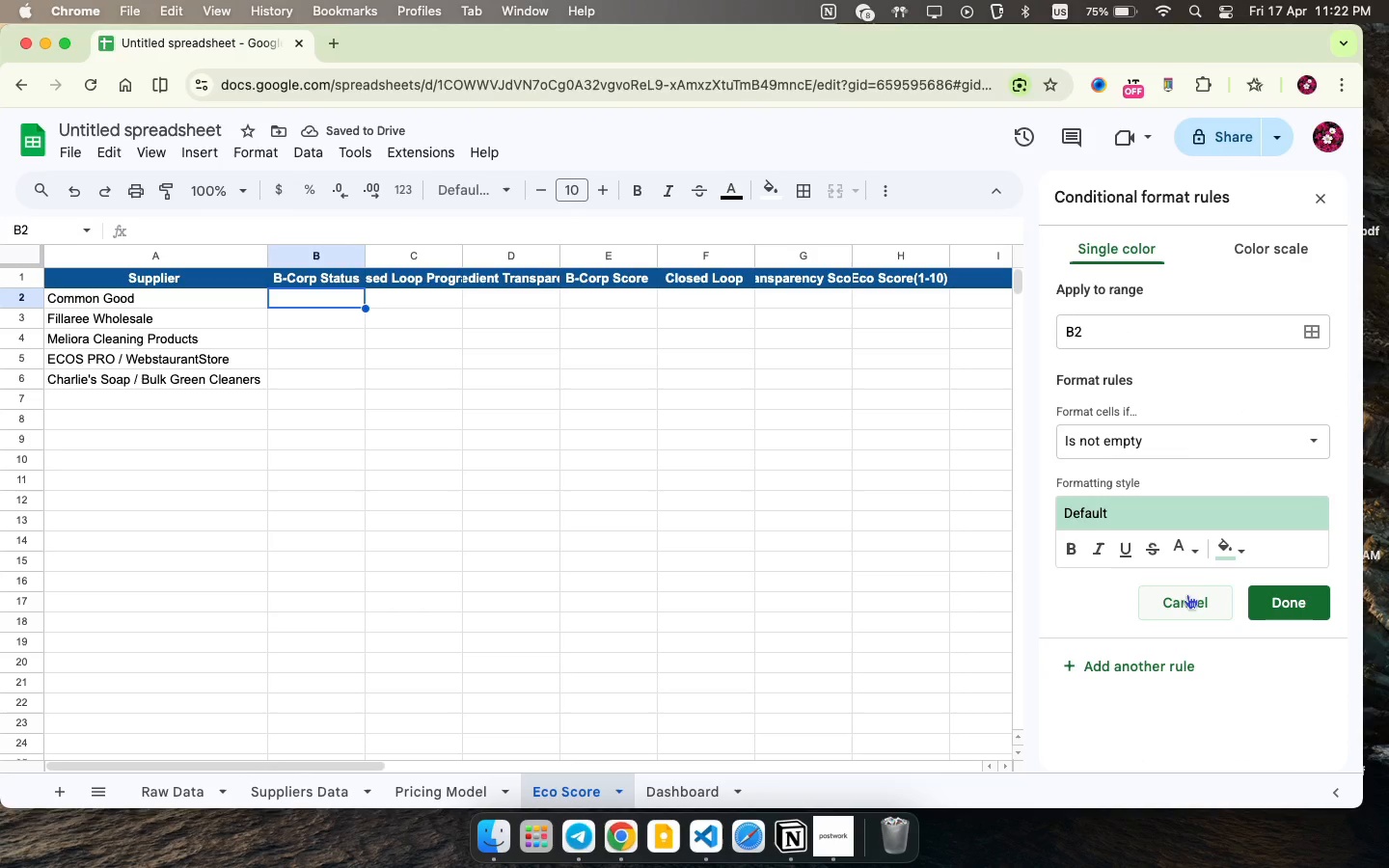 
left_click([1189, 597])
 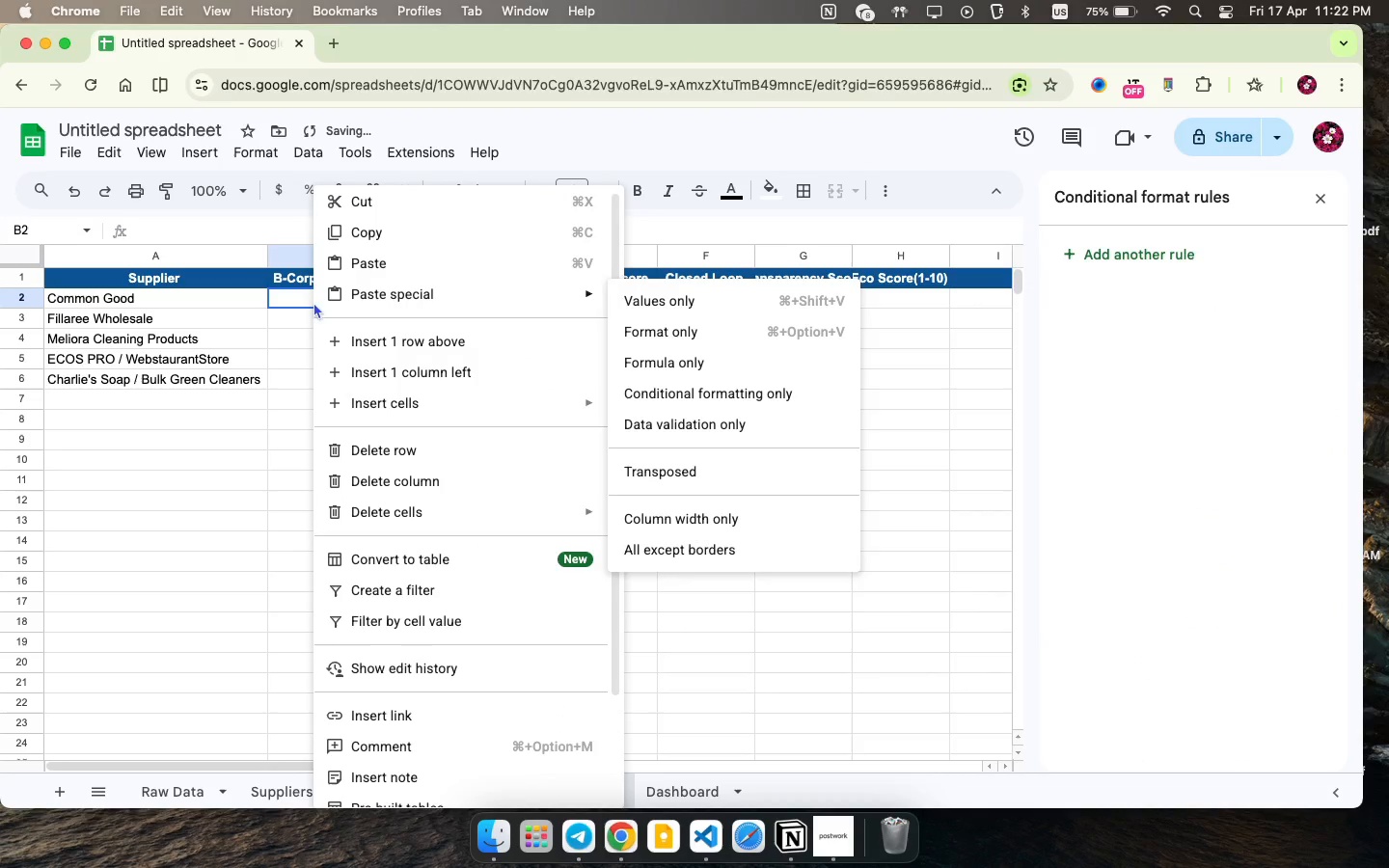 
right_click([313, 303])
 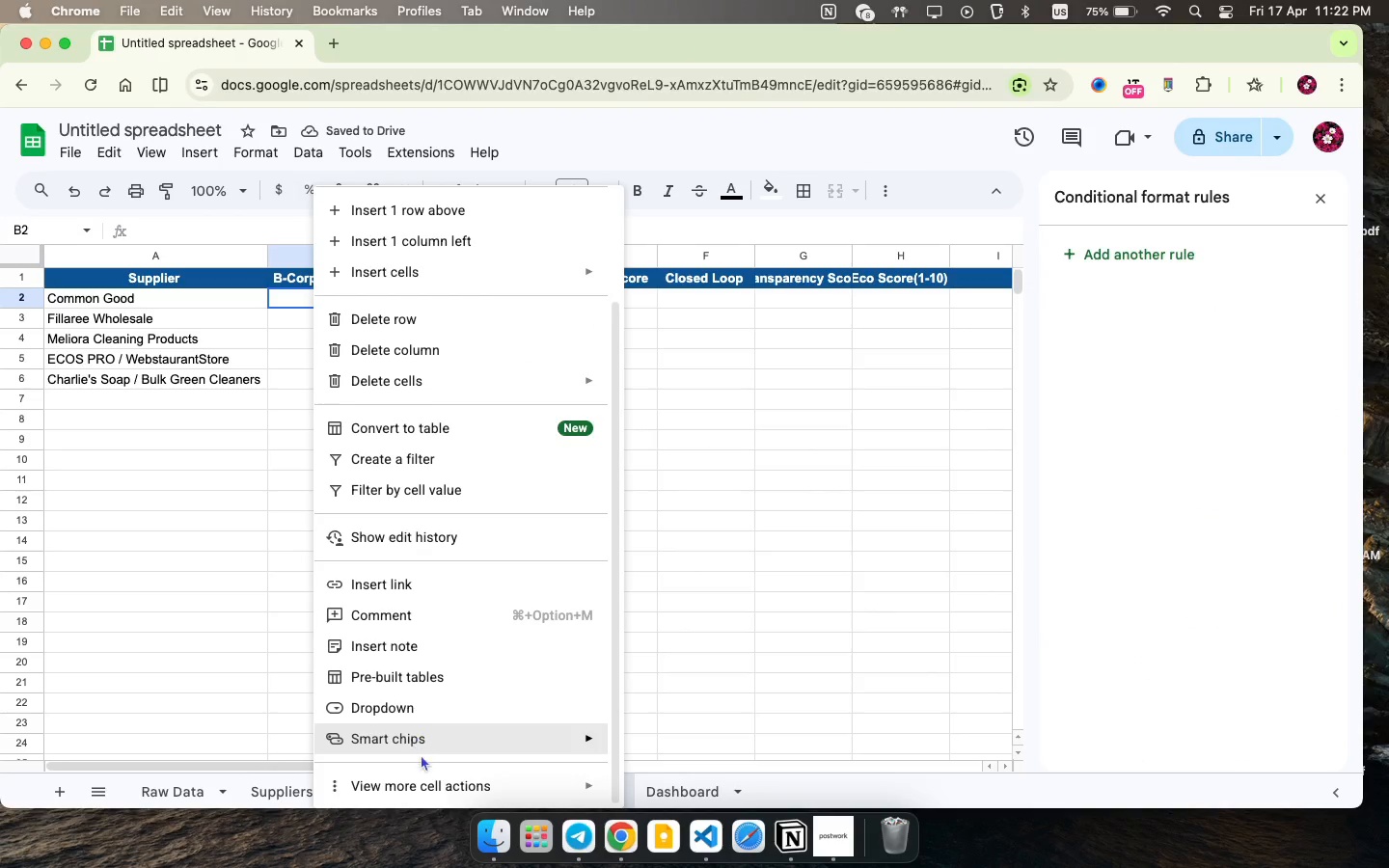 
scroll: coordinate [400, 679], scroll_direction: down, amount: 17.0
 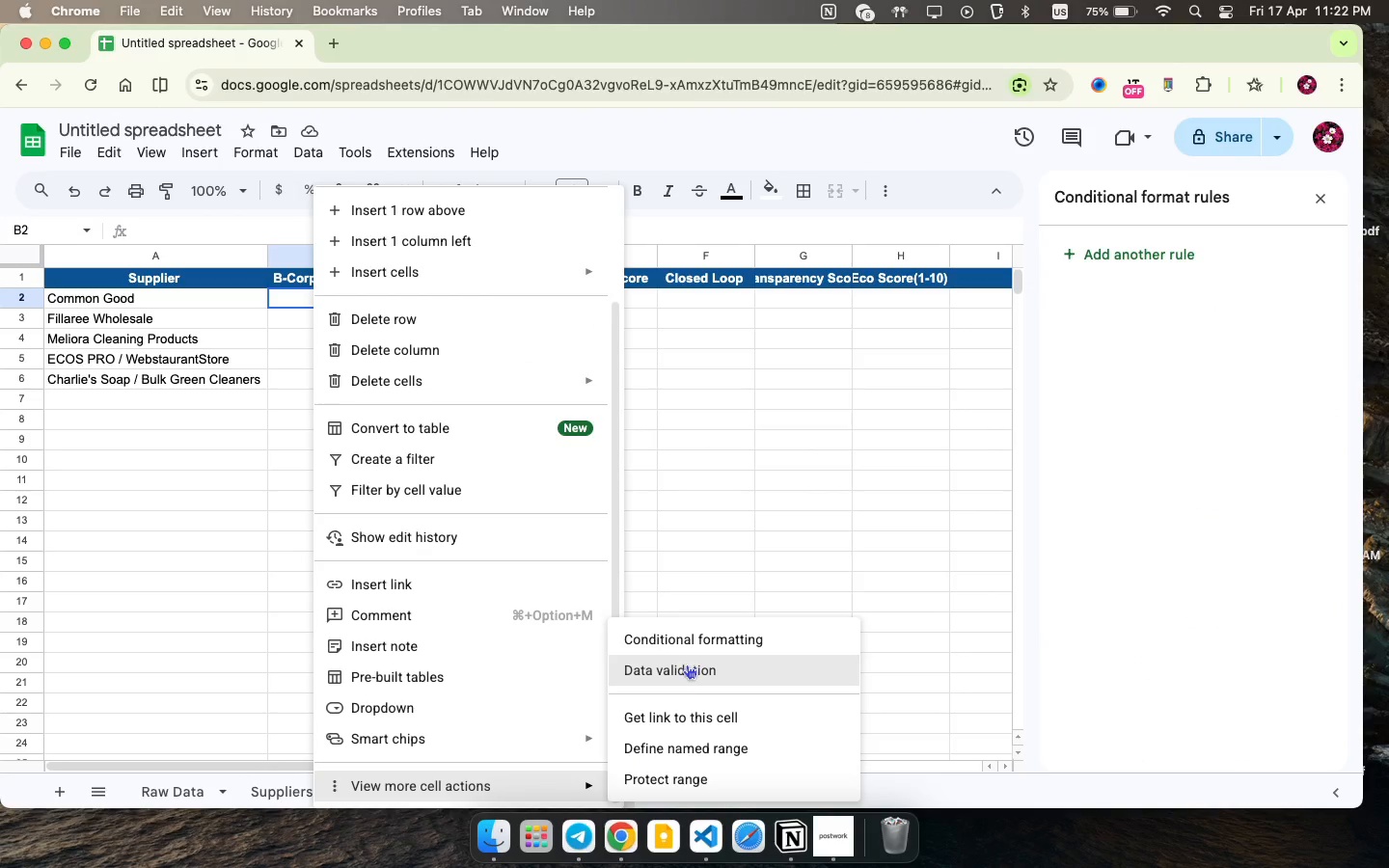 
left_click([687, 667])
 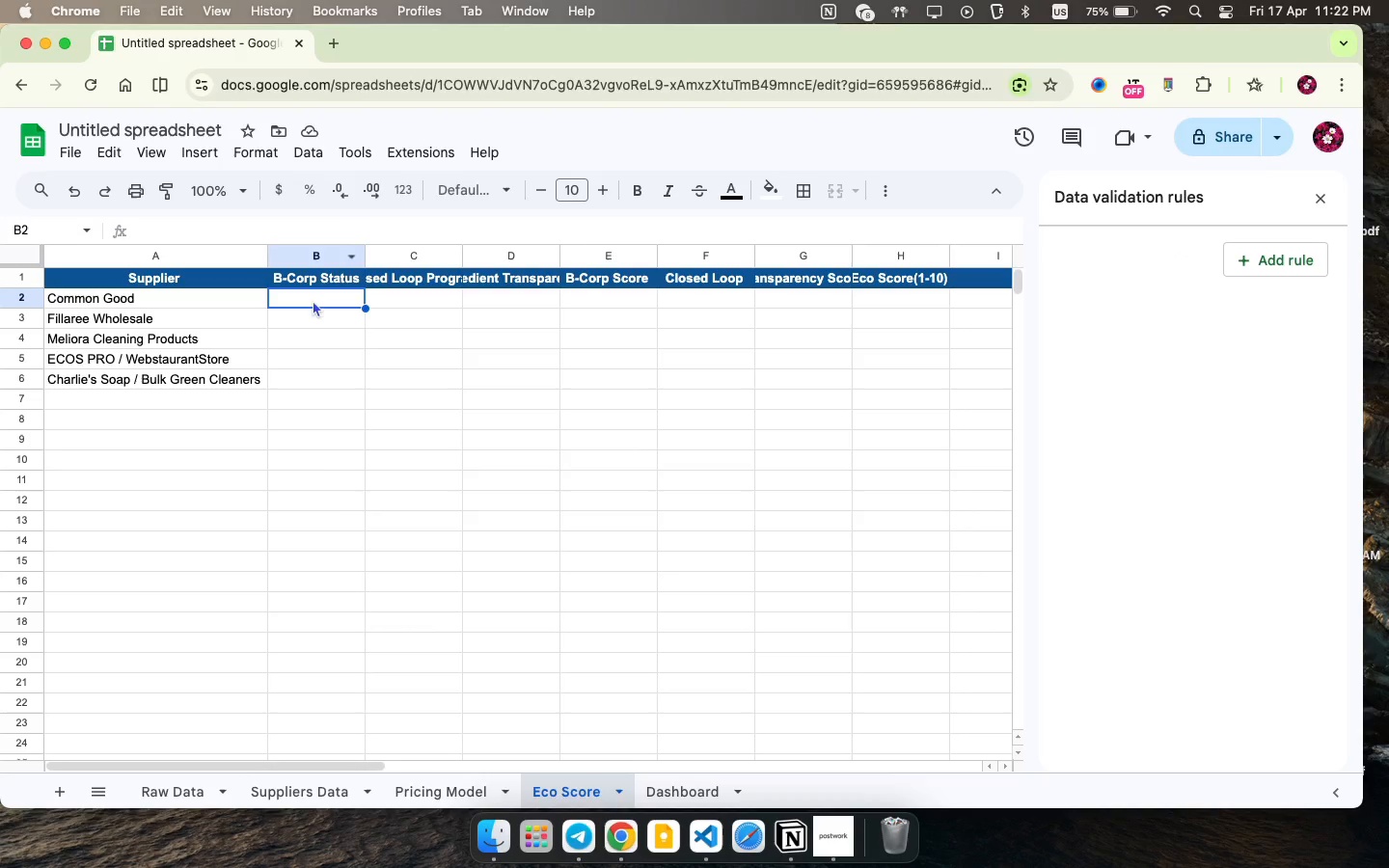 
right_click([313, 300])
 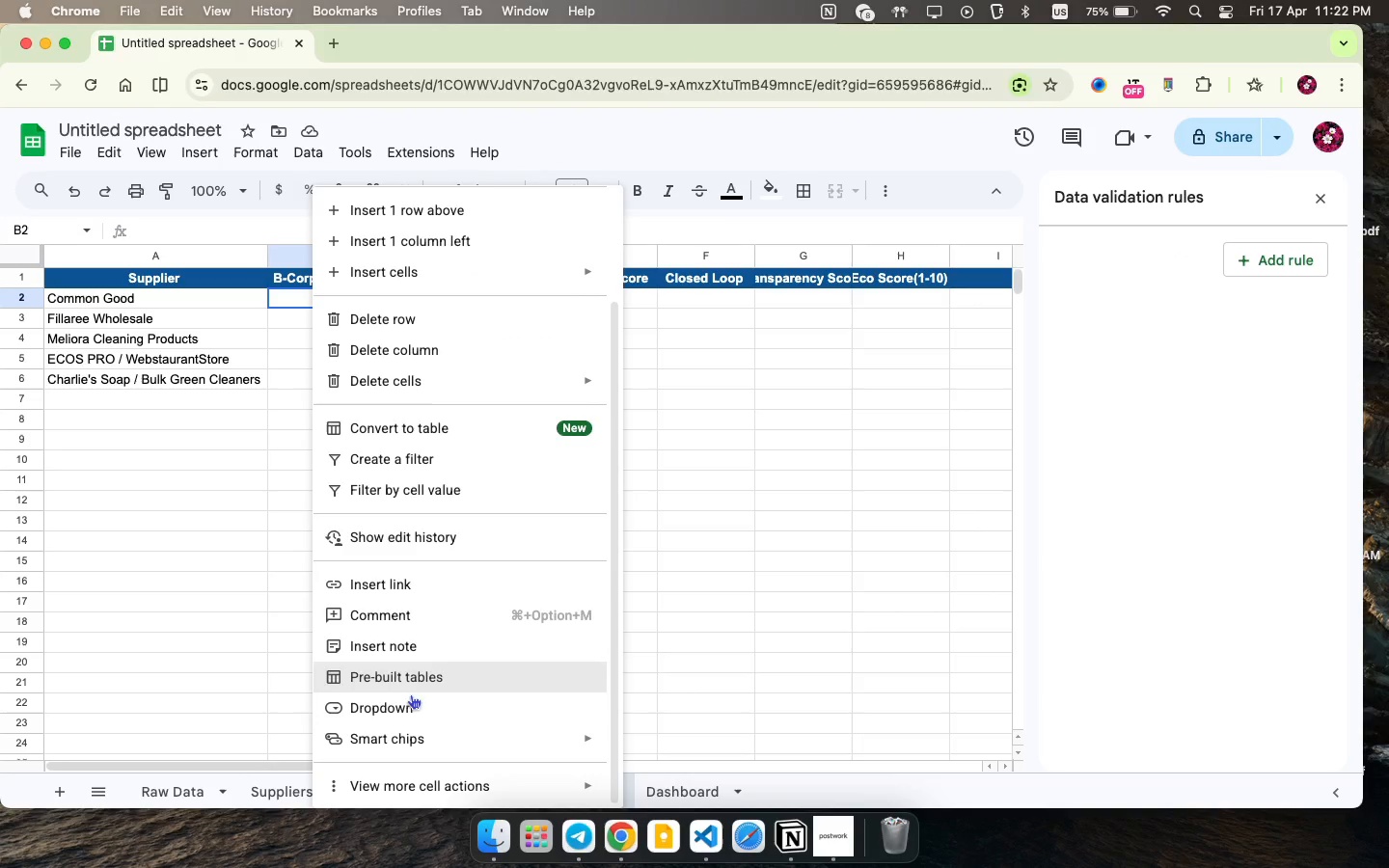 
scroll: coordinate [363, 584], scroll_direction: down, amount: 10.0
 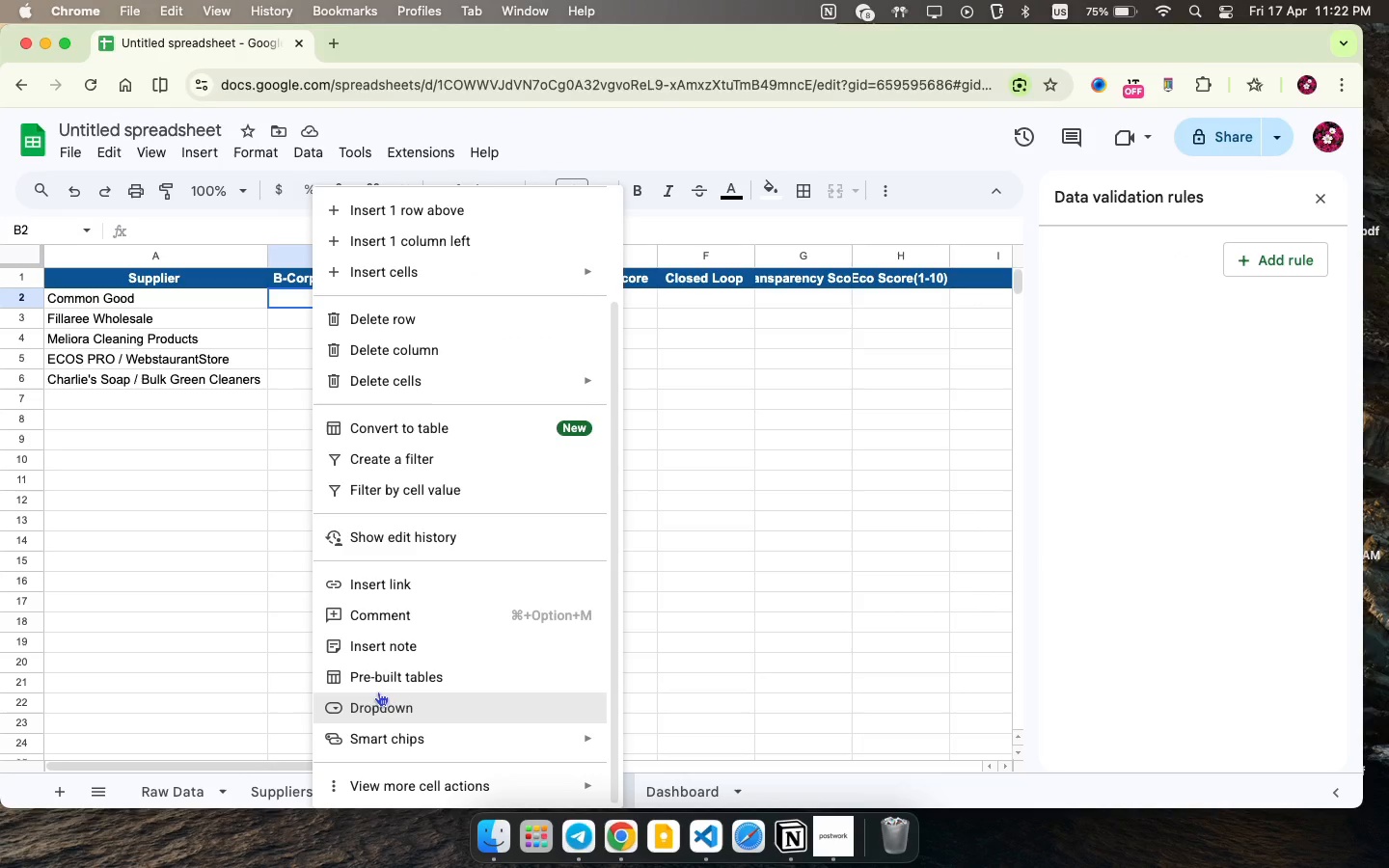 
left_click([381, 701])
 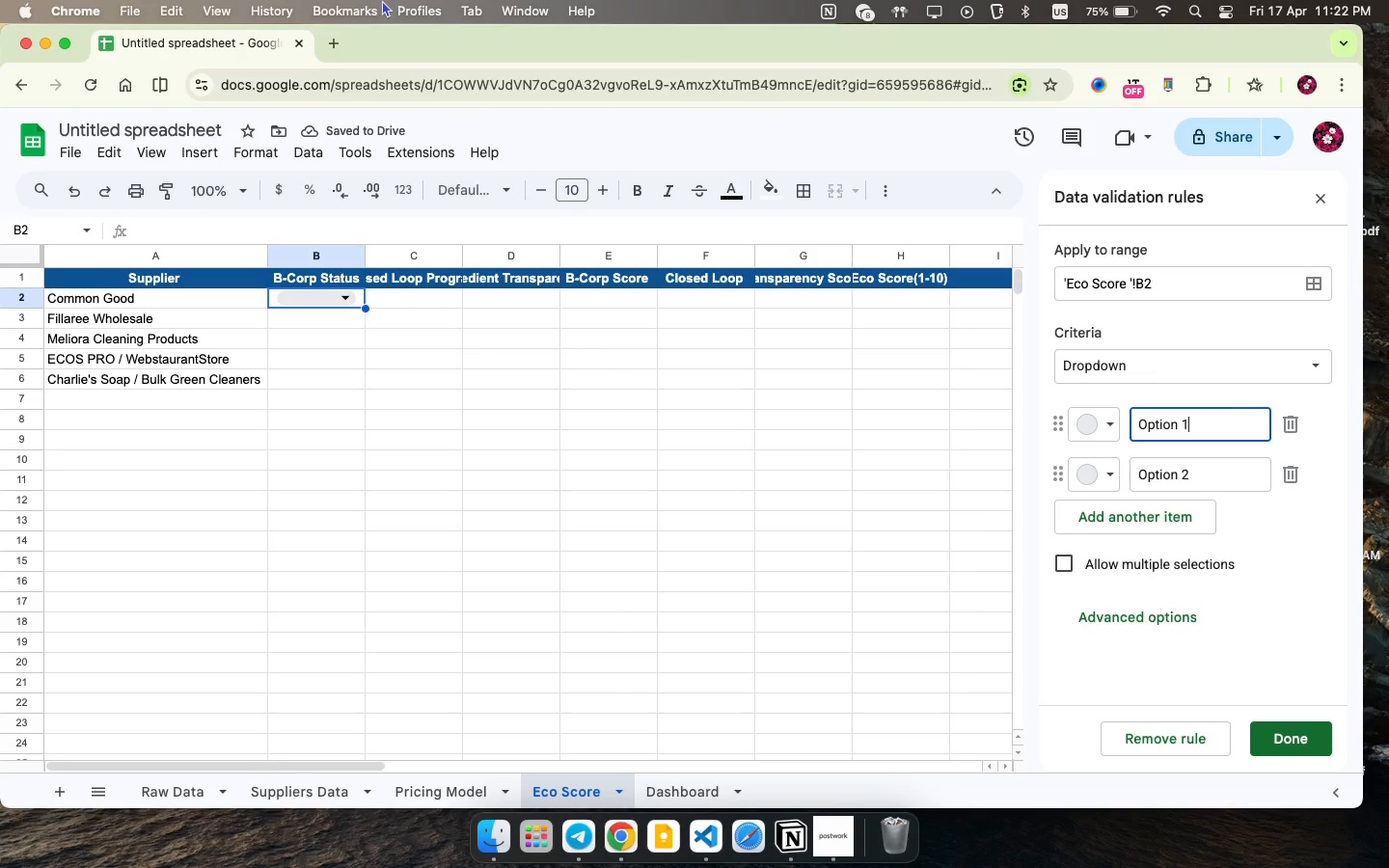 
key(Meta+CommandLeft)
 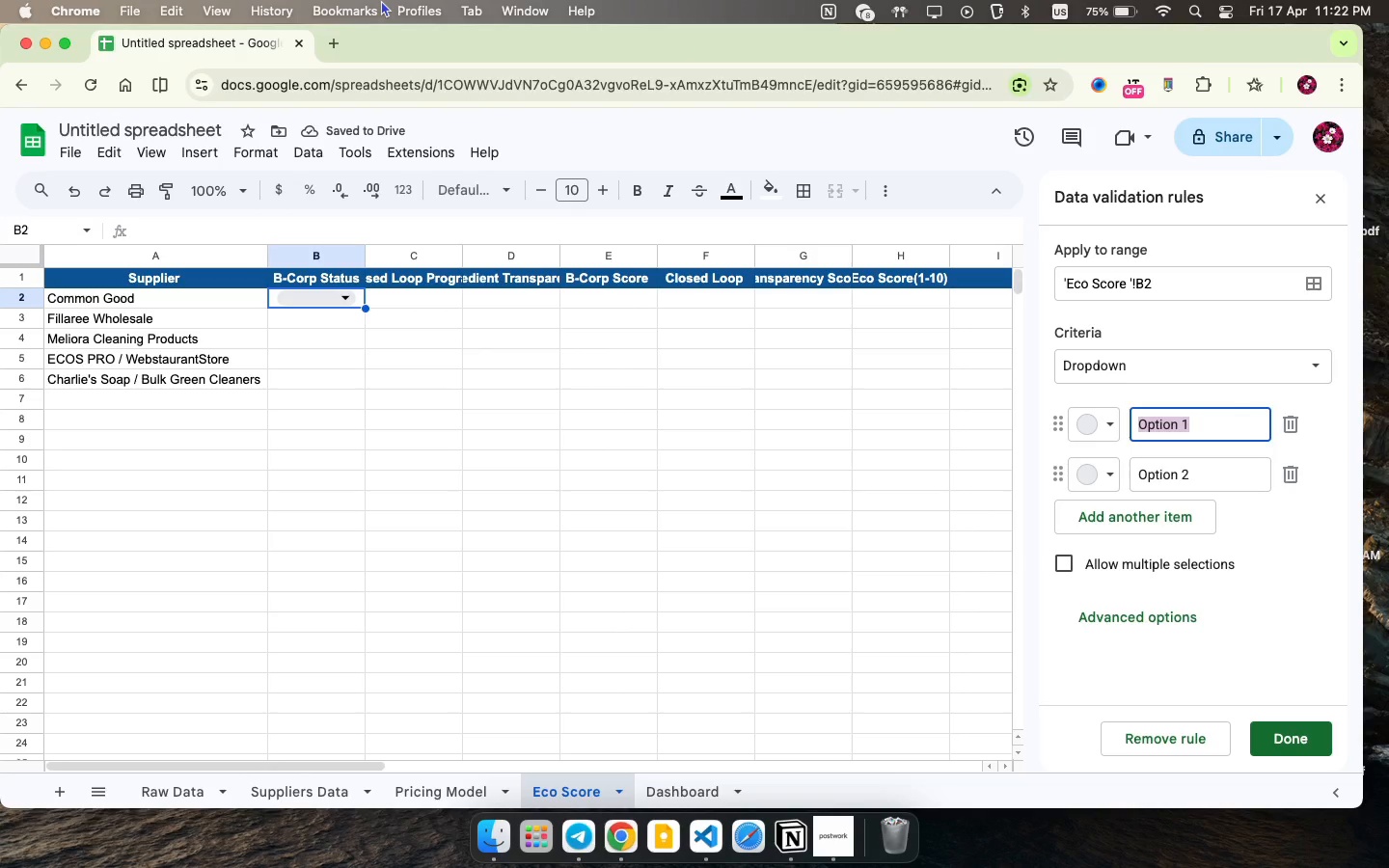 
key(Meta+A)
 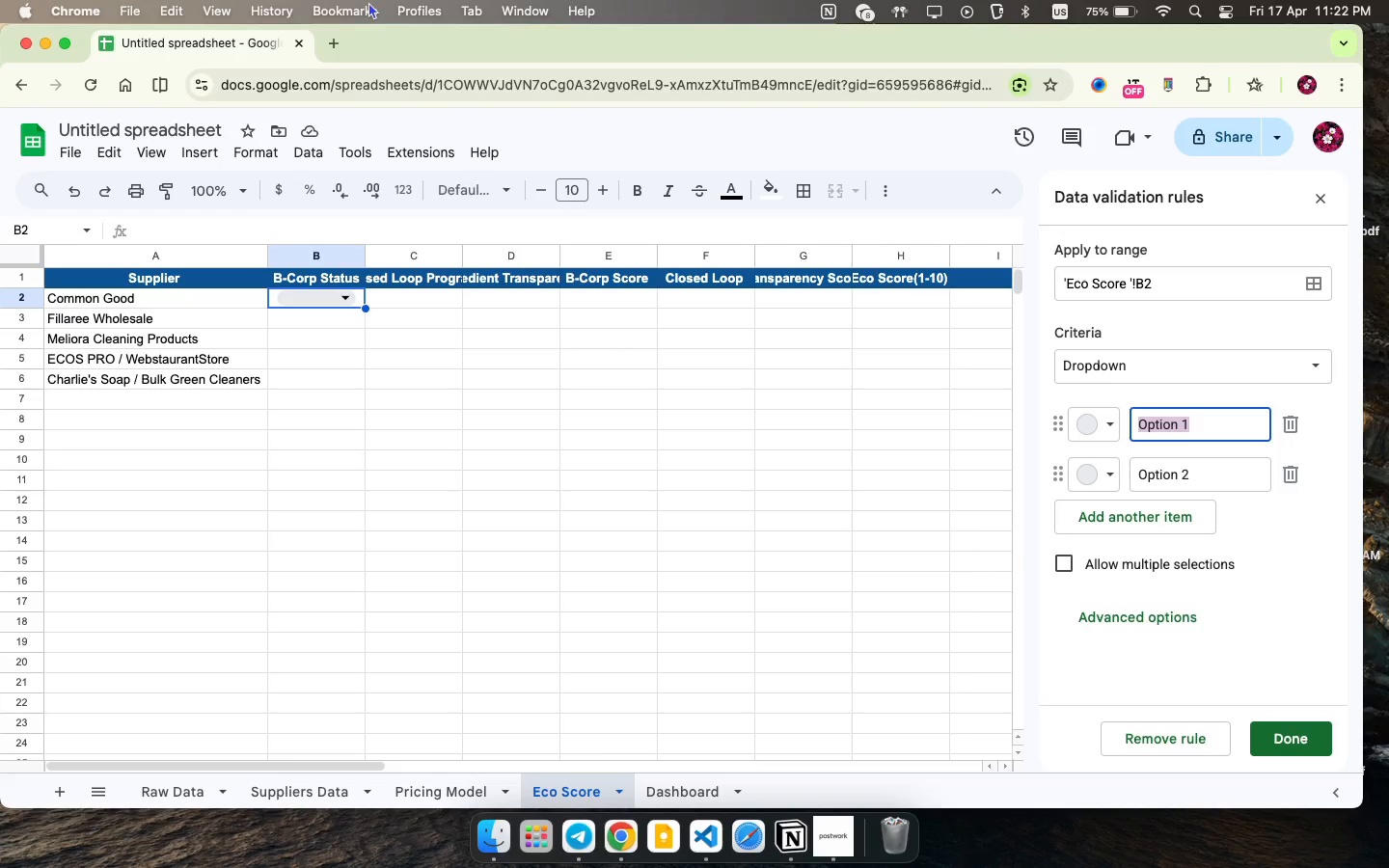 
wait(33.47)
 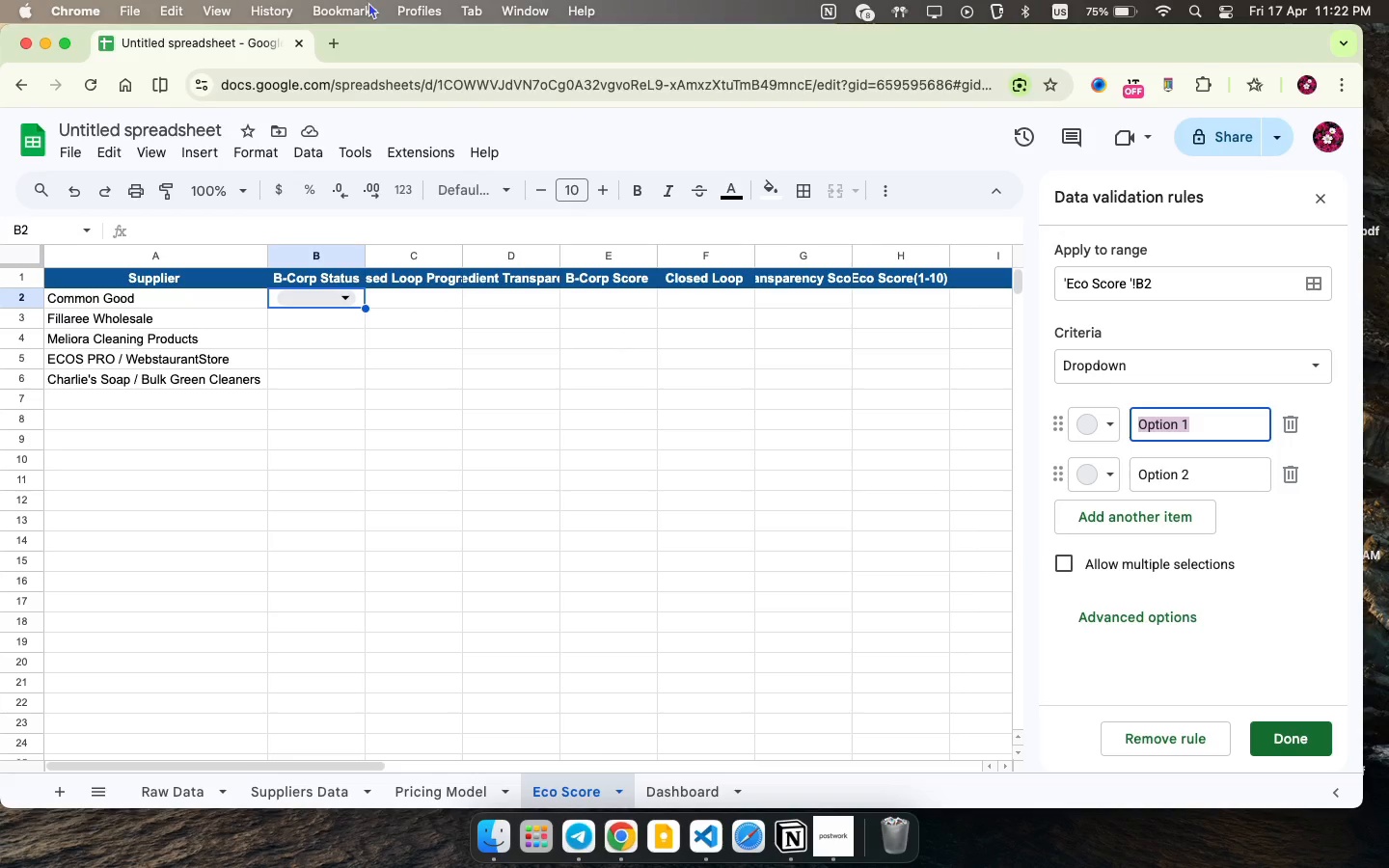 
type(Yes )
 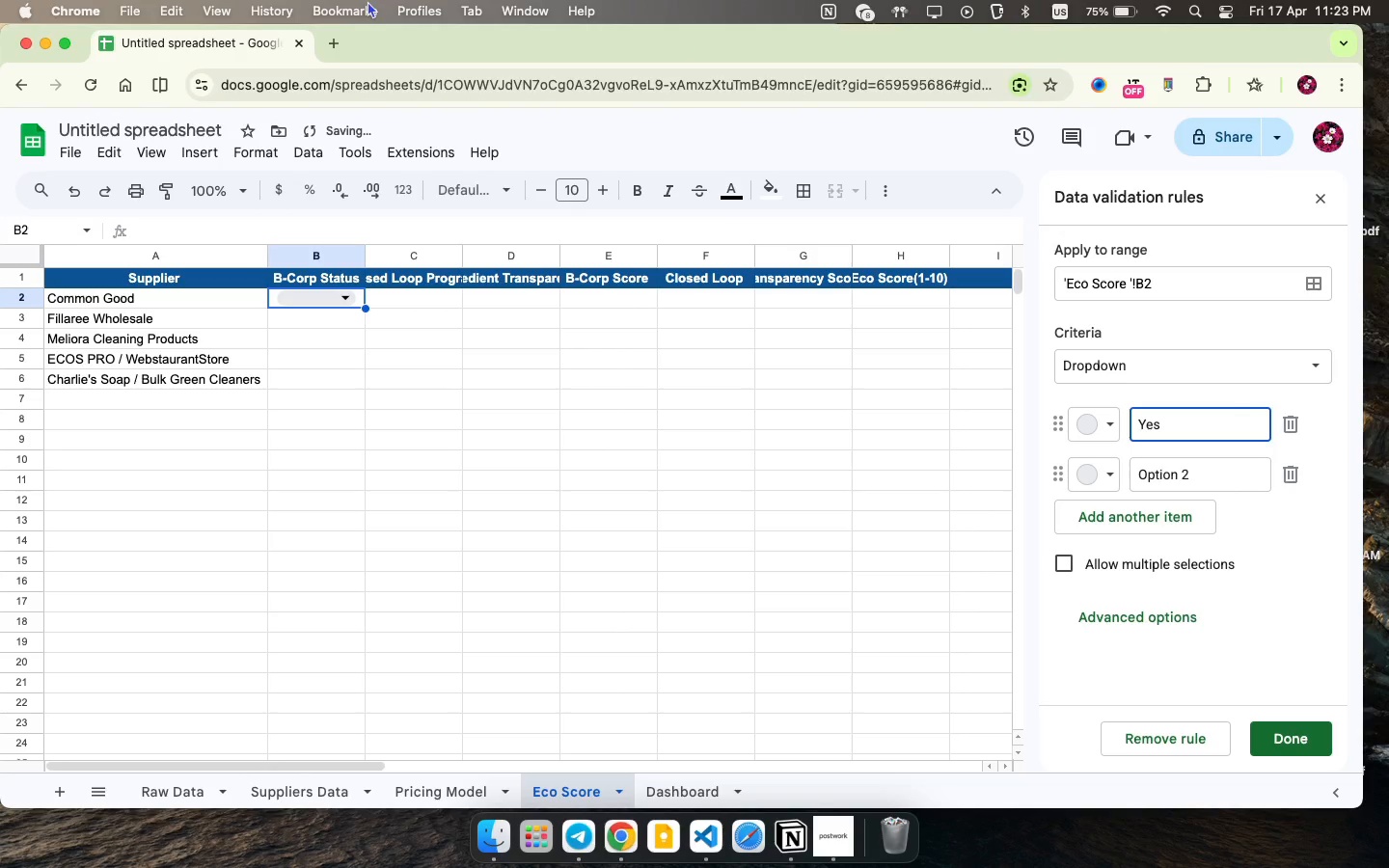 
key(ArrowDown)
 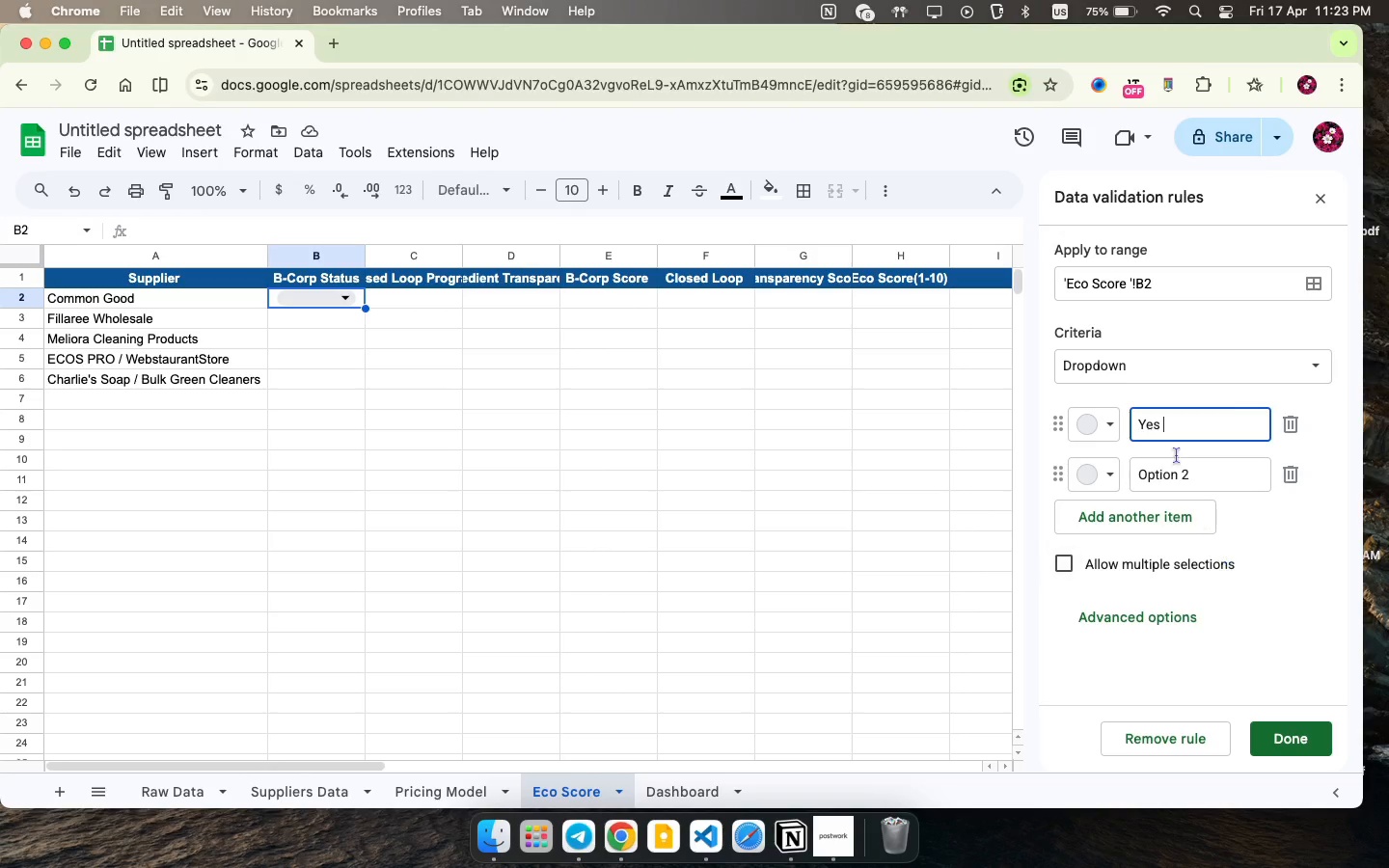 
wait(7.19)
 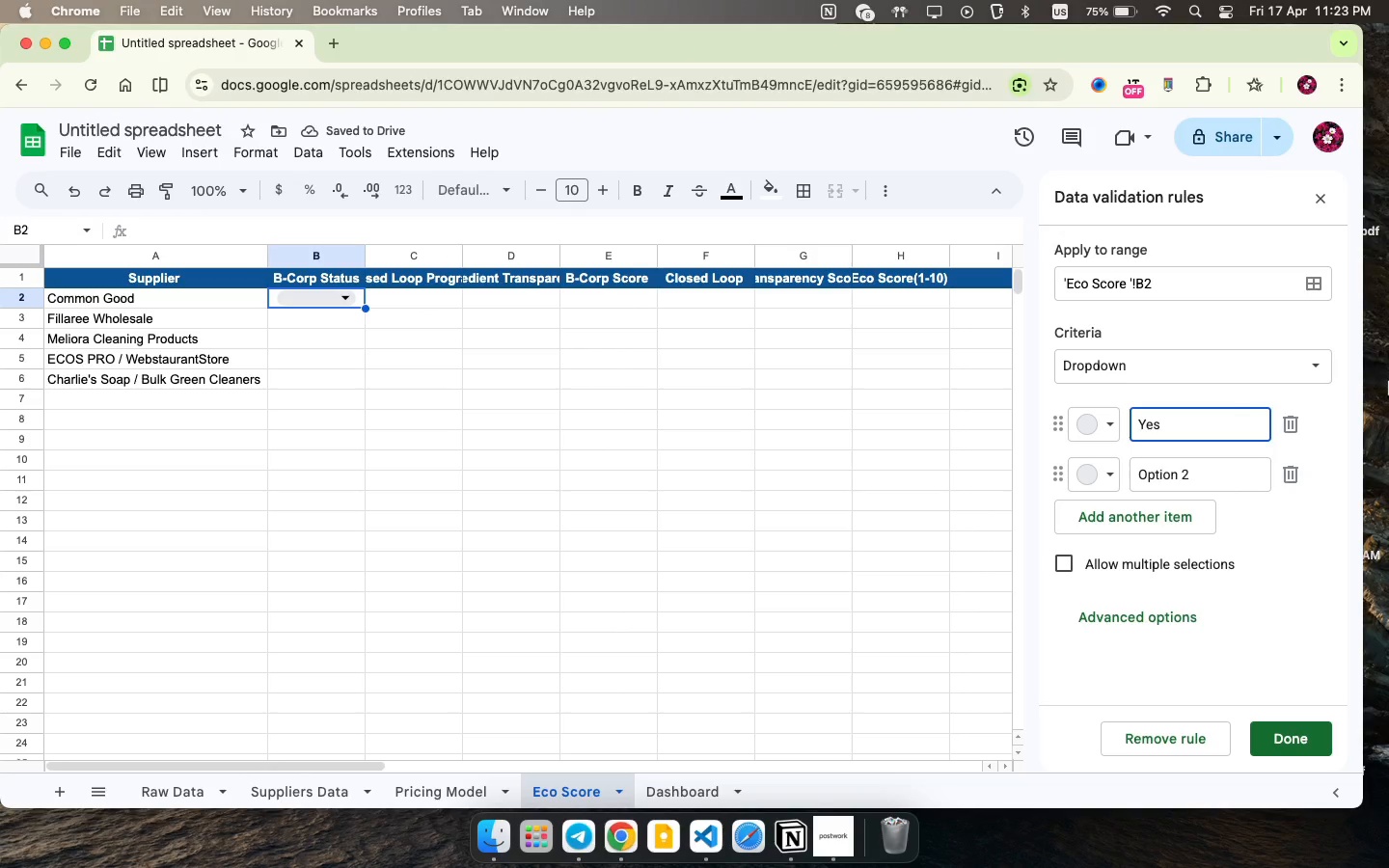 
key(Meta+CommandLeft)
 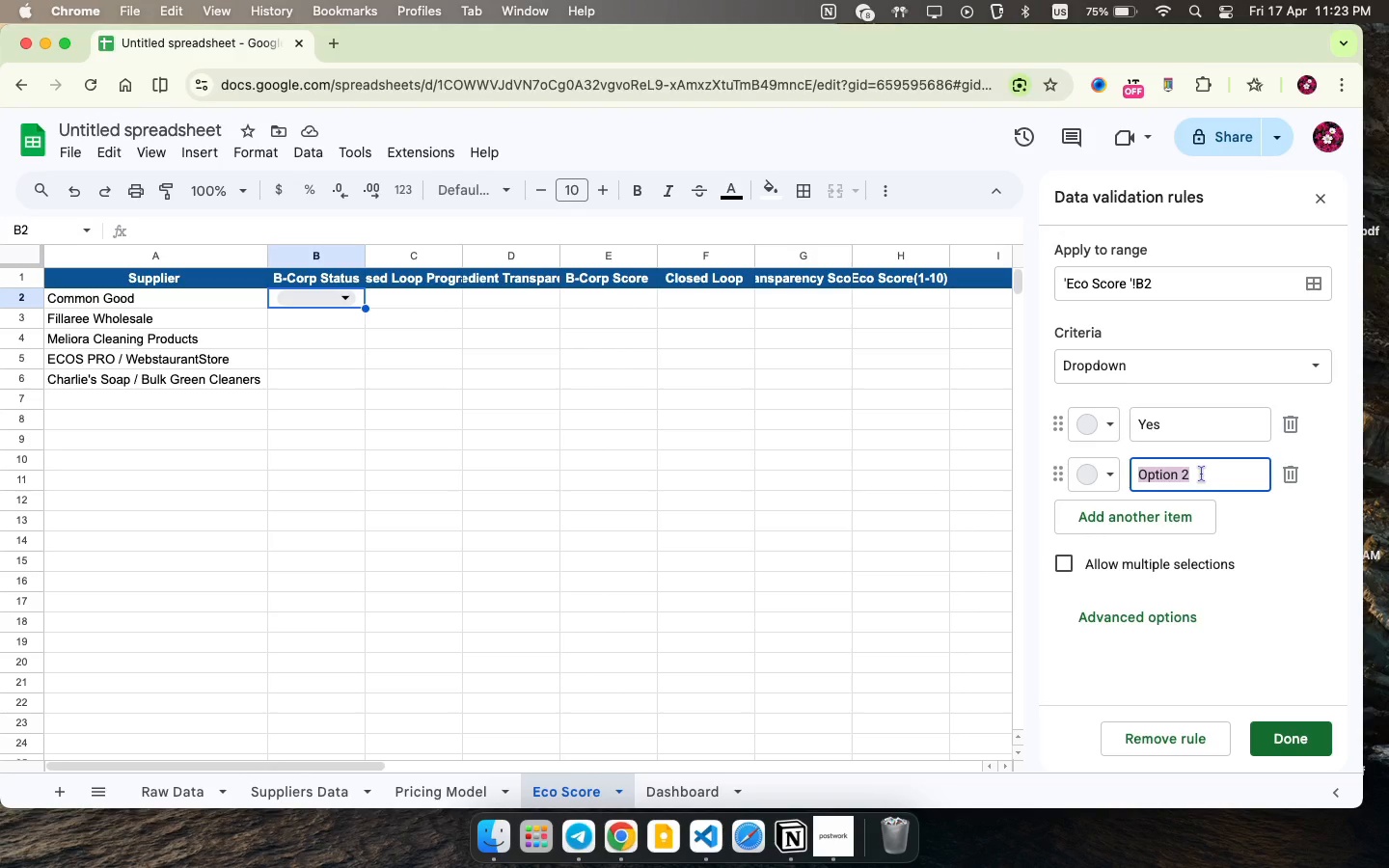 
key(Meta+A)
 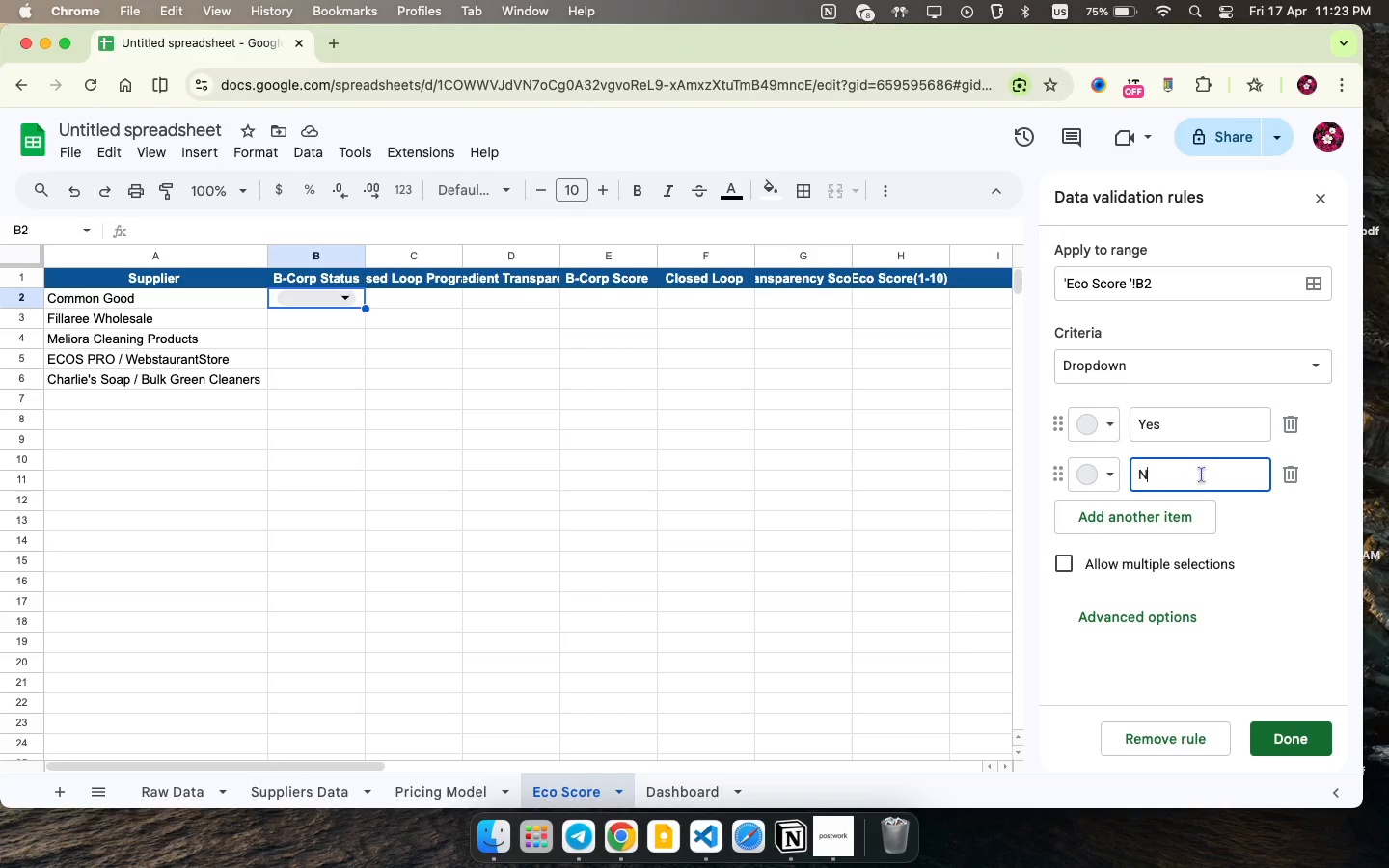 
key(CapsLock)
 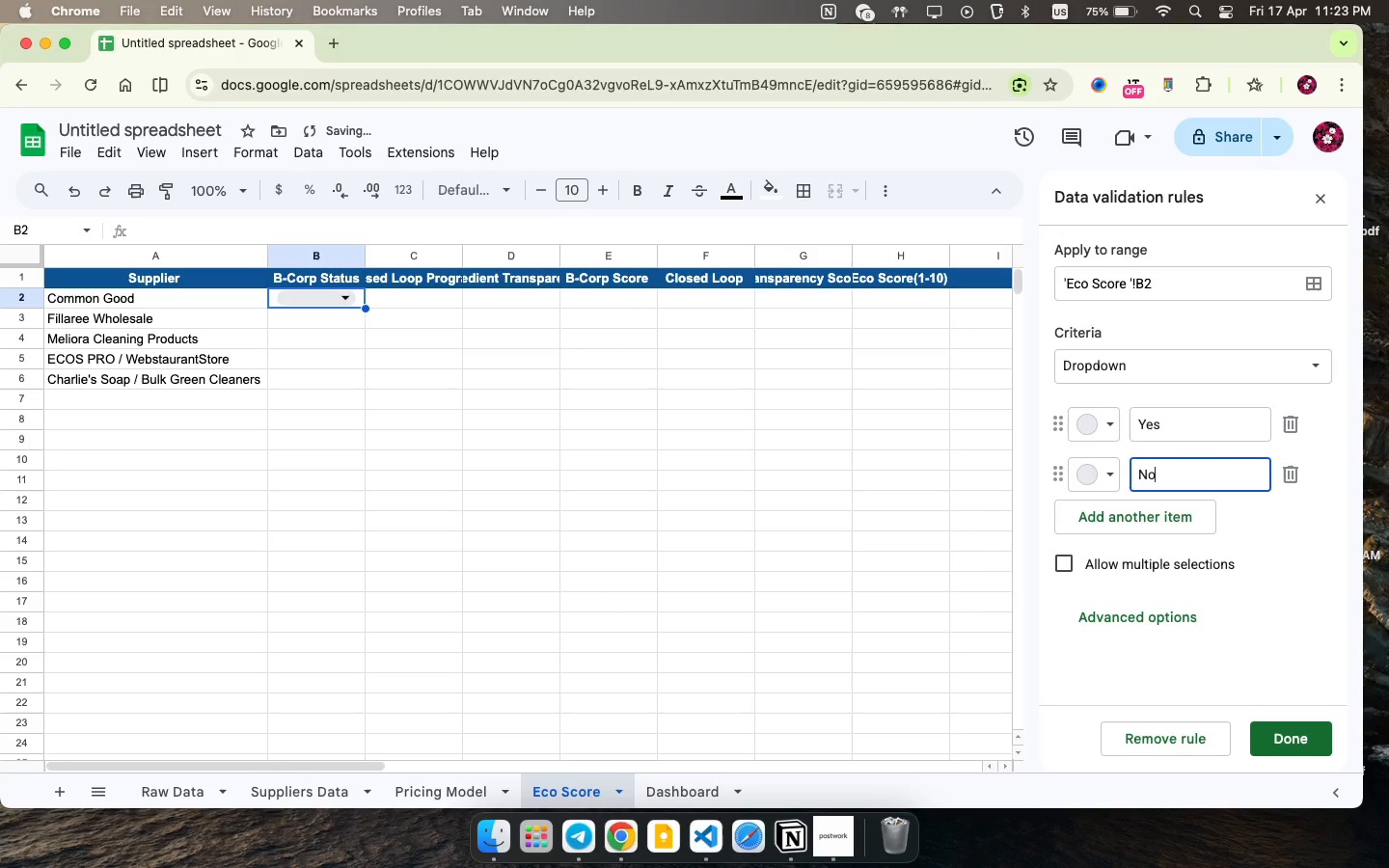 
key(N)
 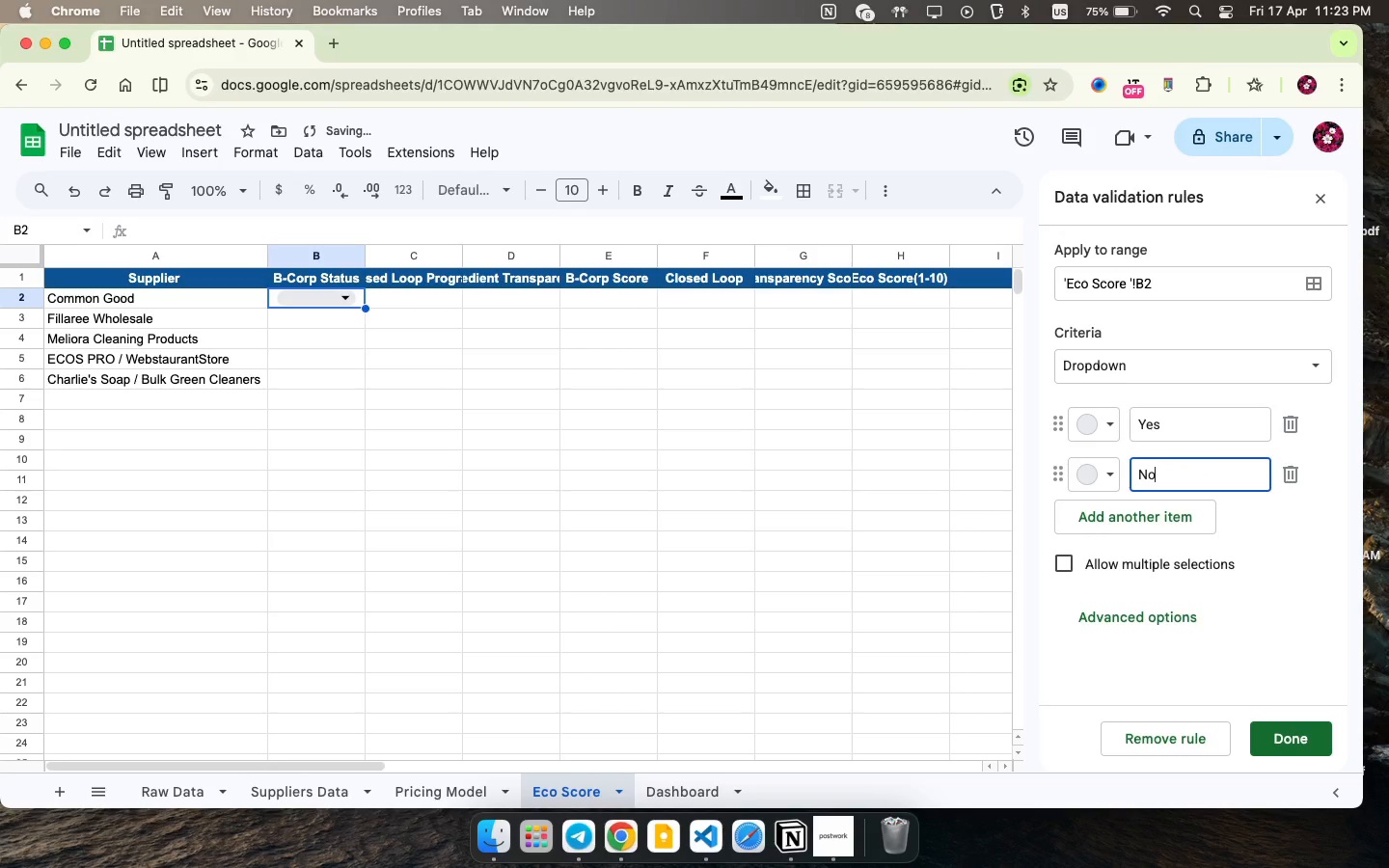 
key(CapsLock)